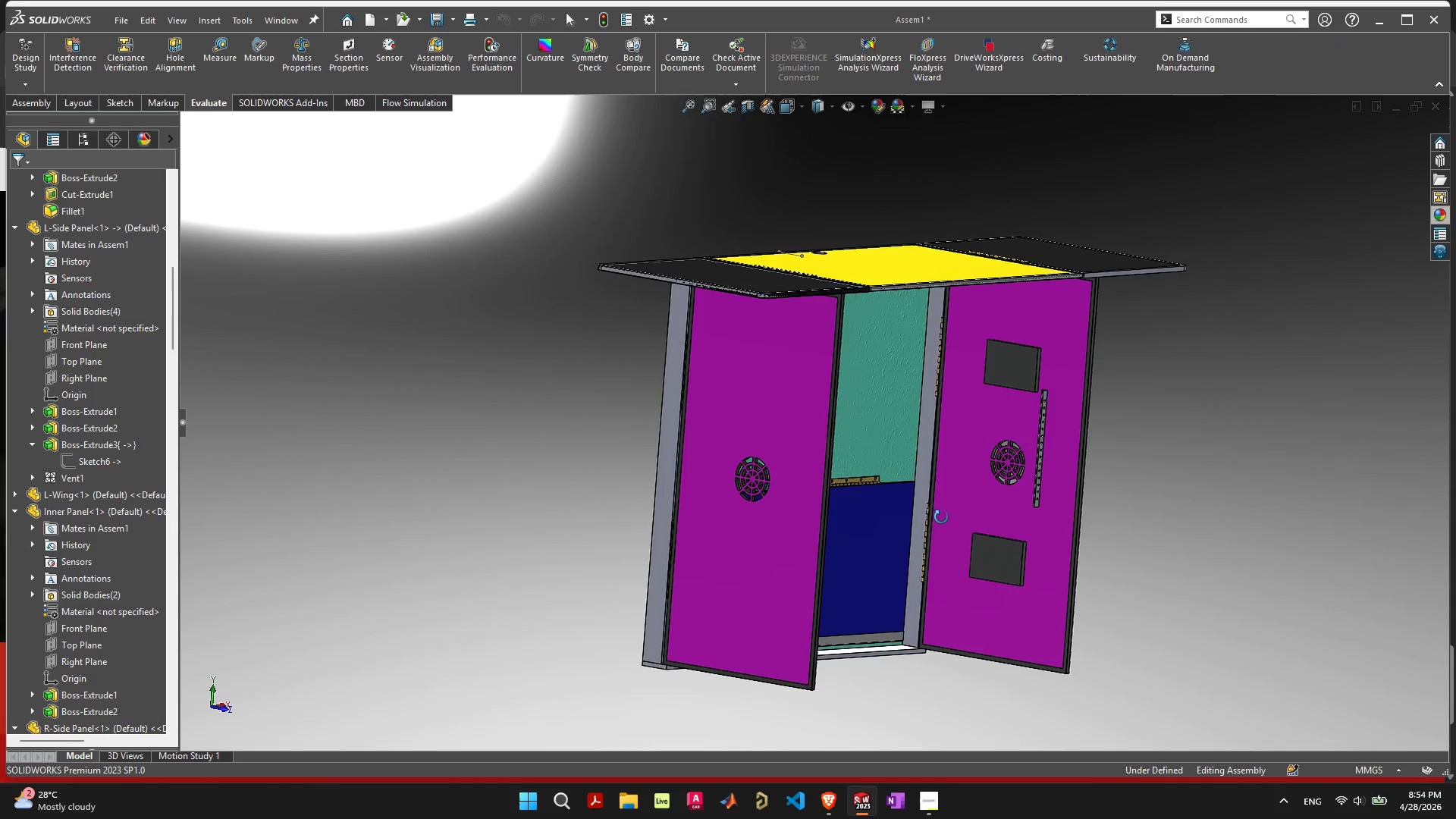 
scroll: coordinate [1069, 412], scroll_direction: up, amount: 6.0
 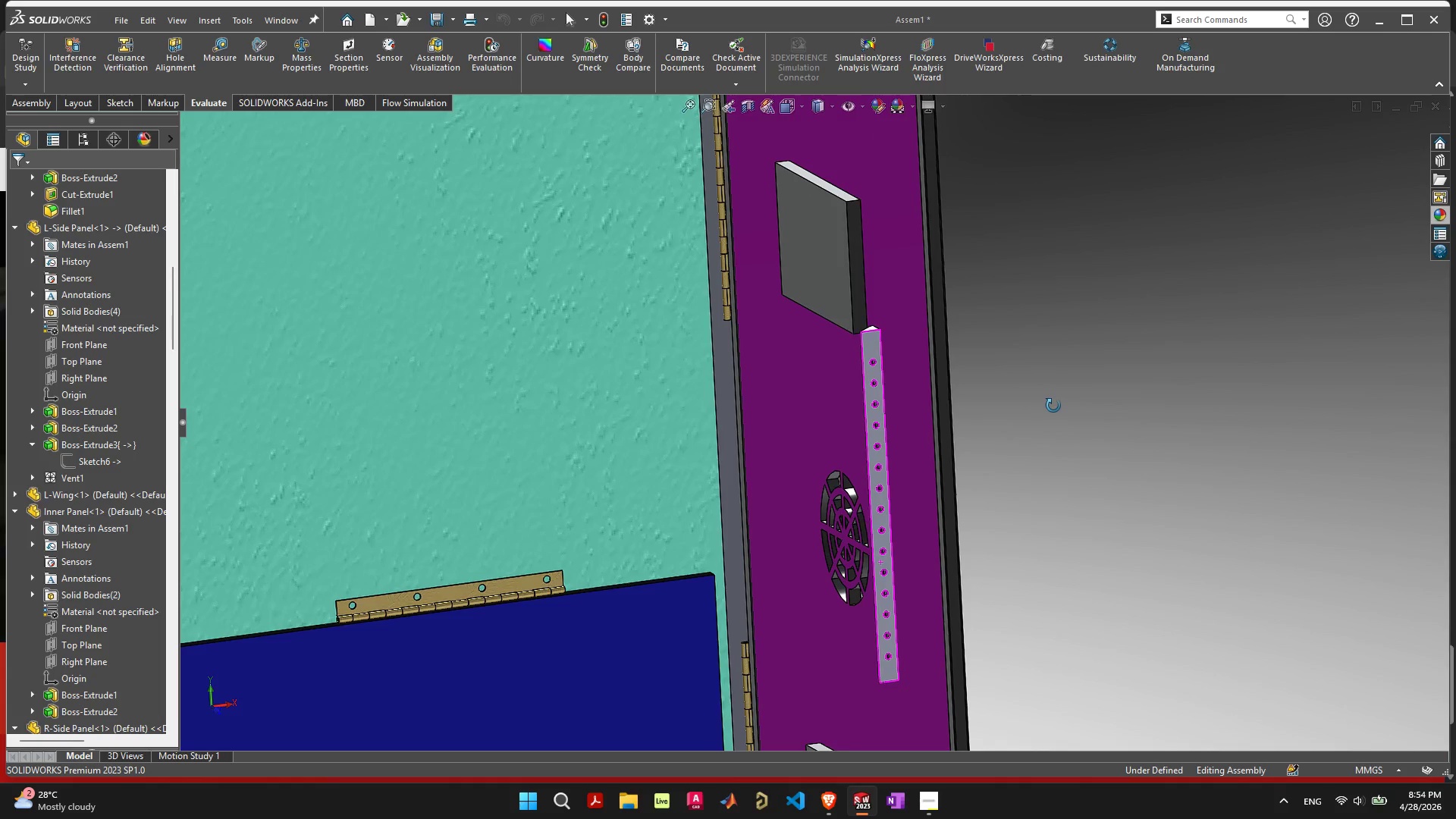 
key(Control+Z)
 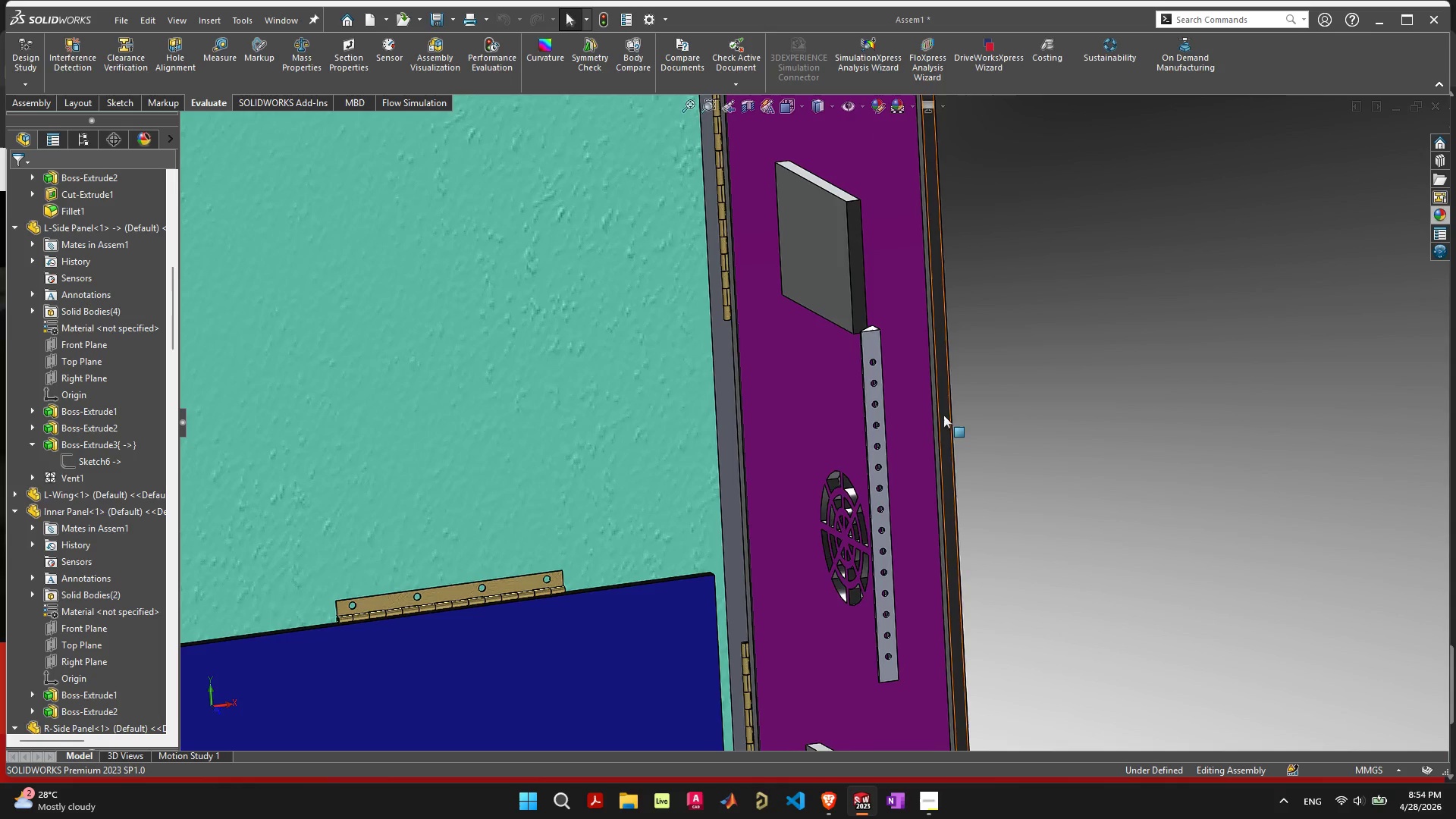 
scroll: coordinate [884, 447], scroll_direction: down, amount: 6.0
 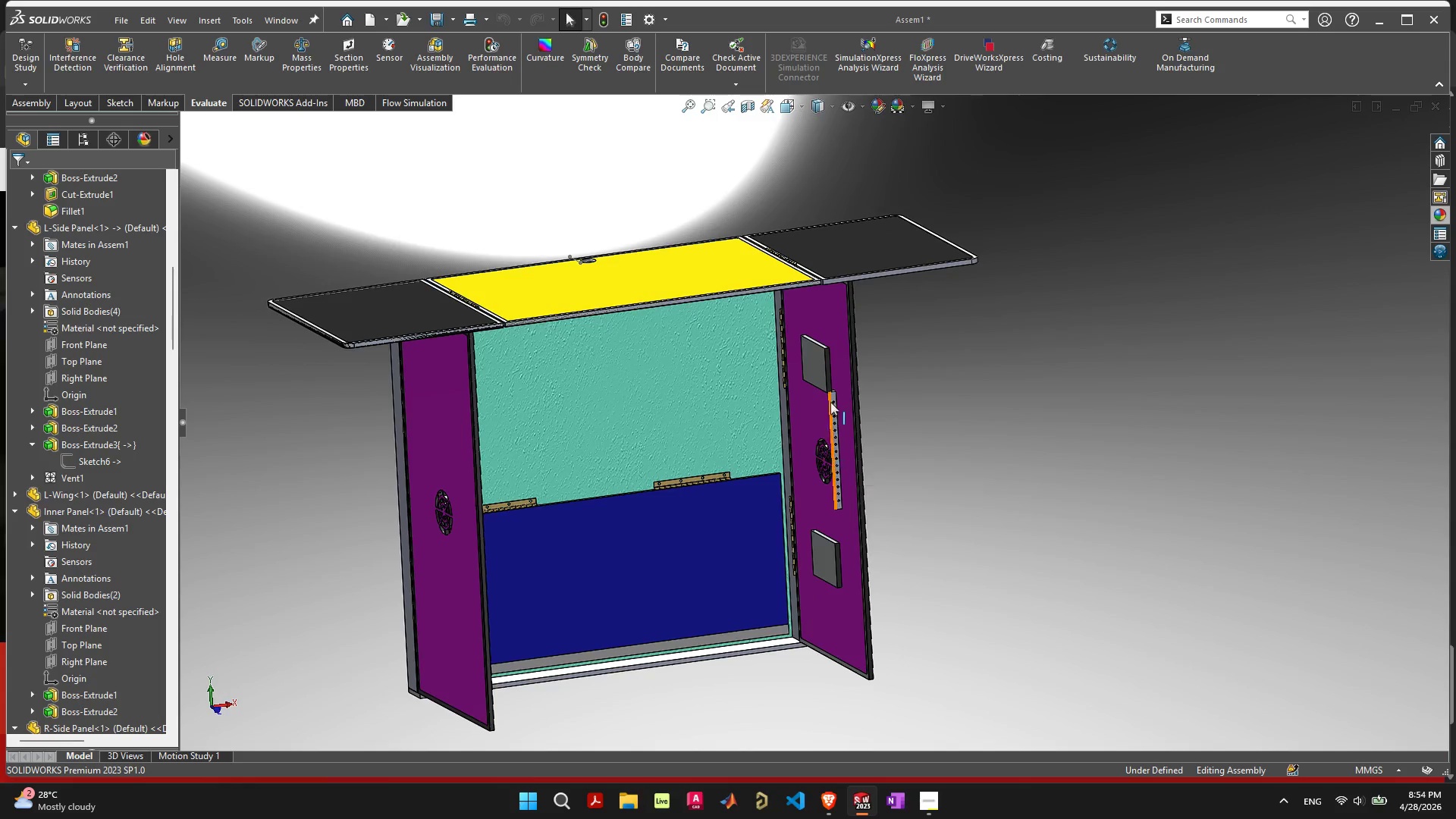 
scroll: coordinate [831, 402], scroll_direction: up, amount: 1.0
 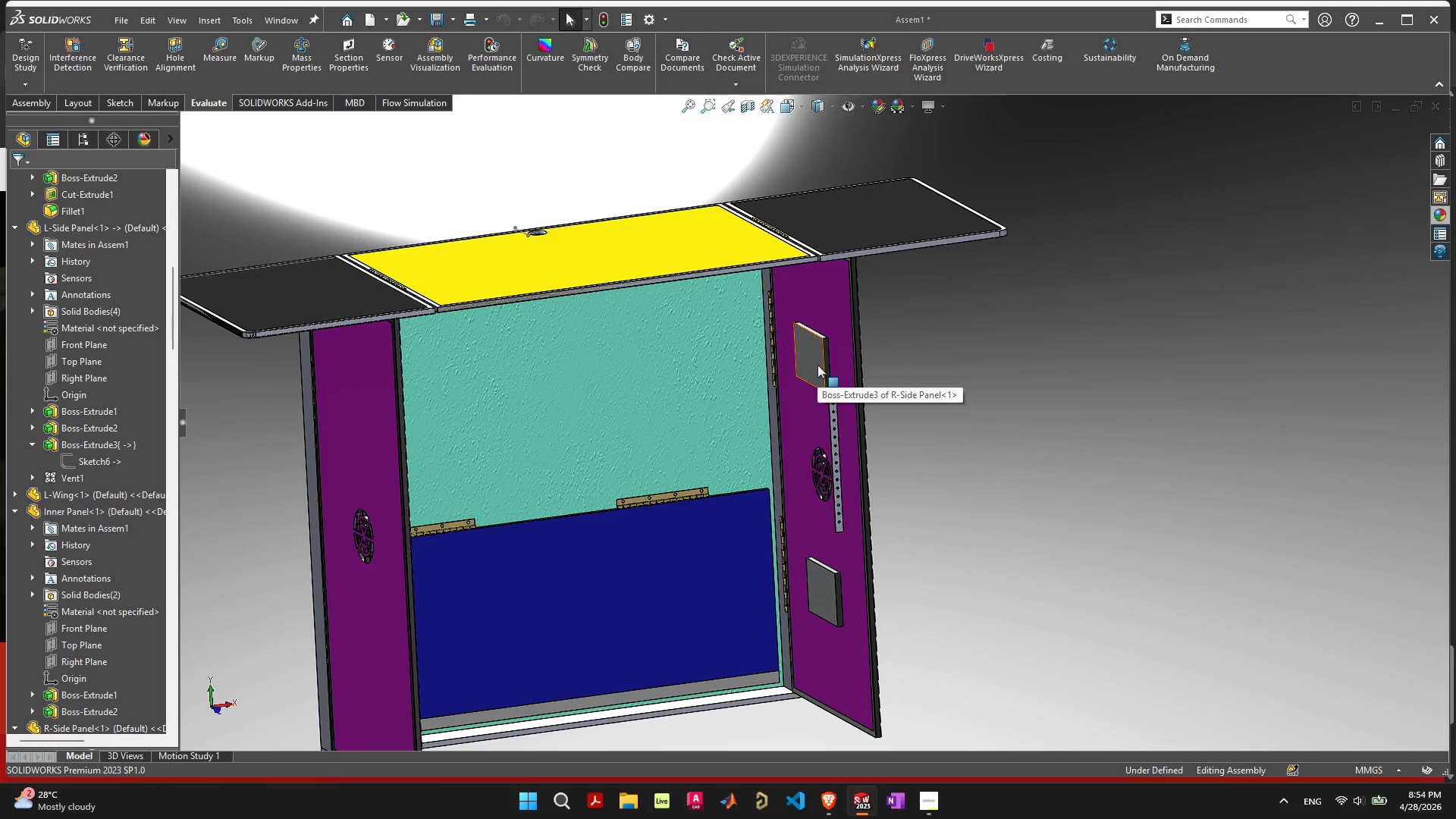 
left_click([817, 365])
 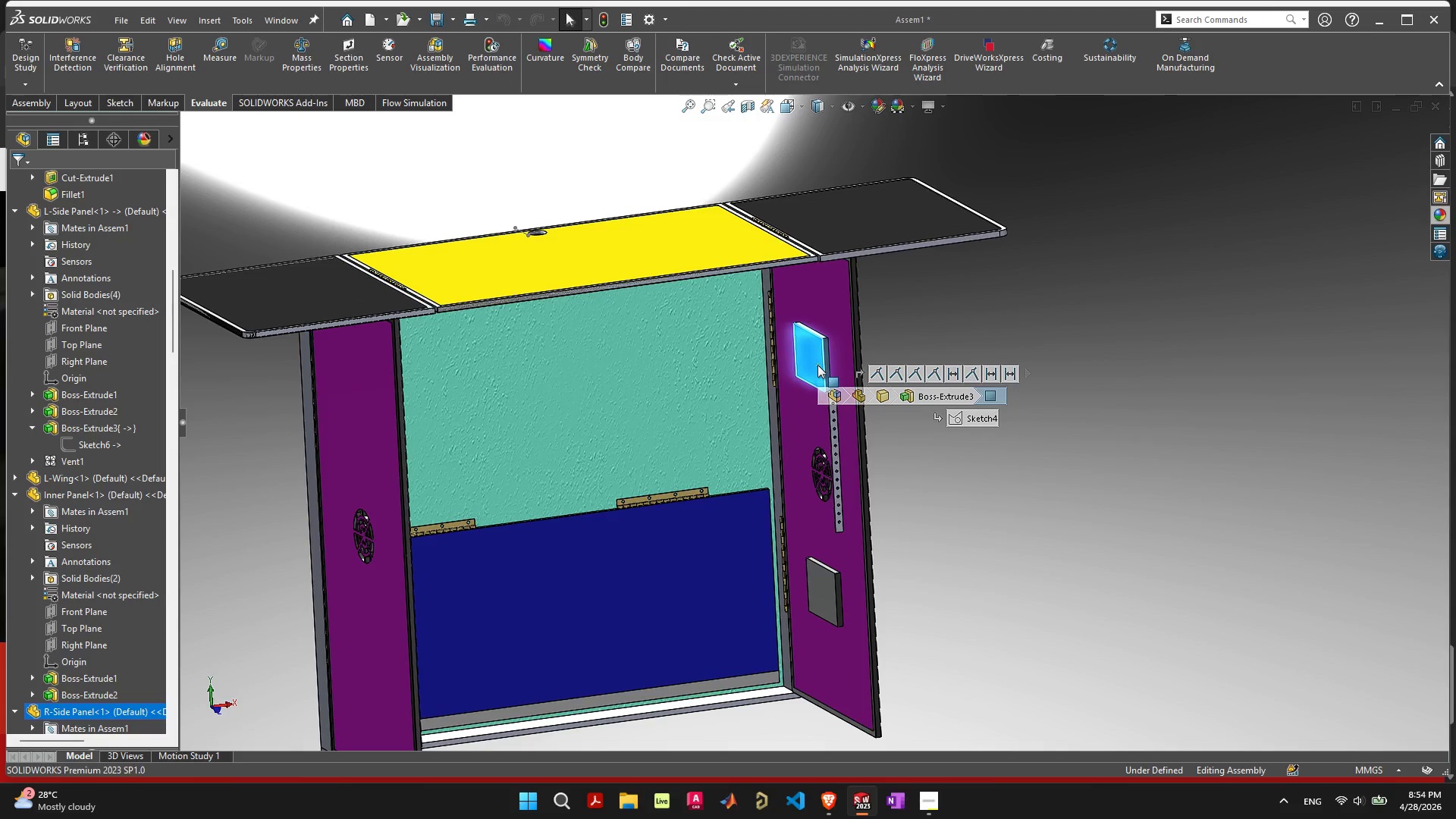 
double_click([817, 365])
 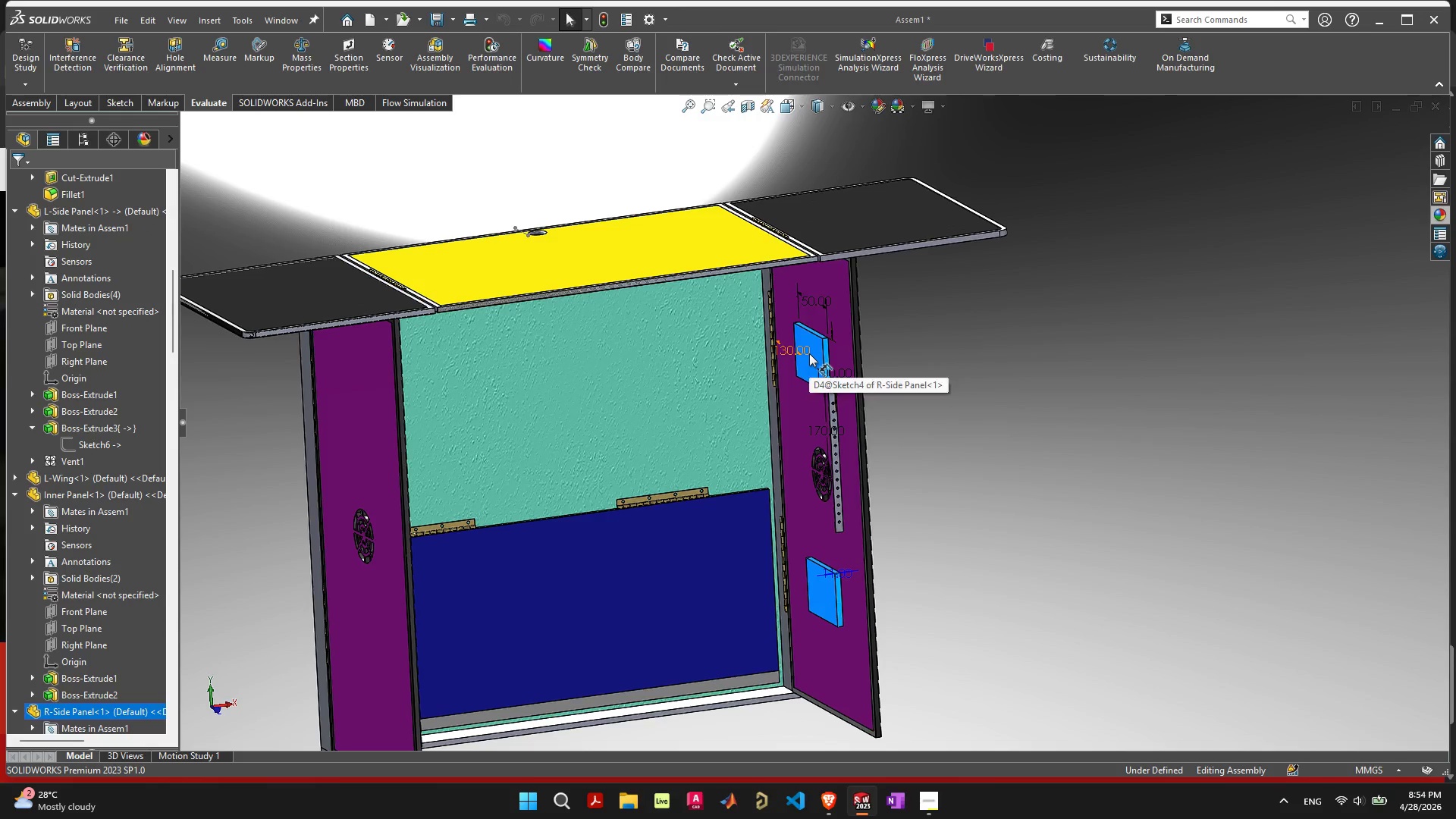 
left_click([820, 340])
 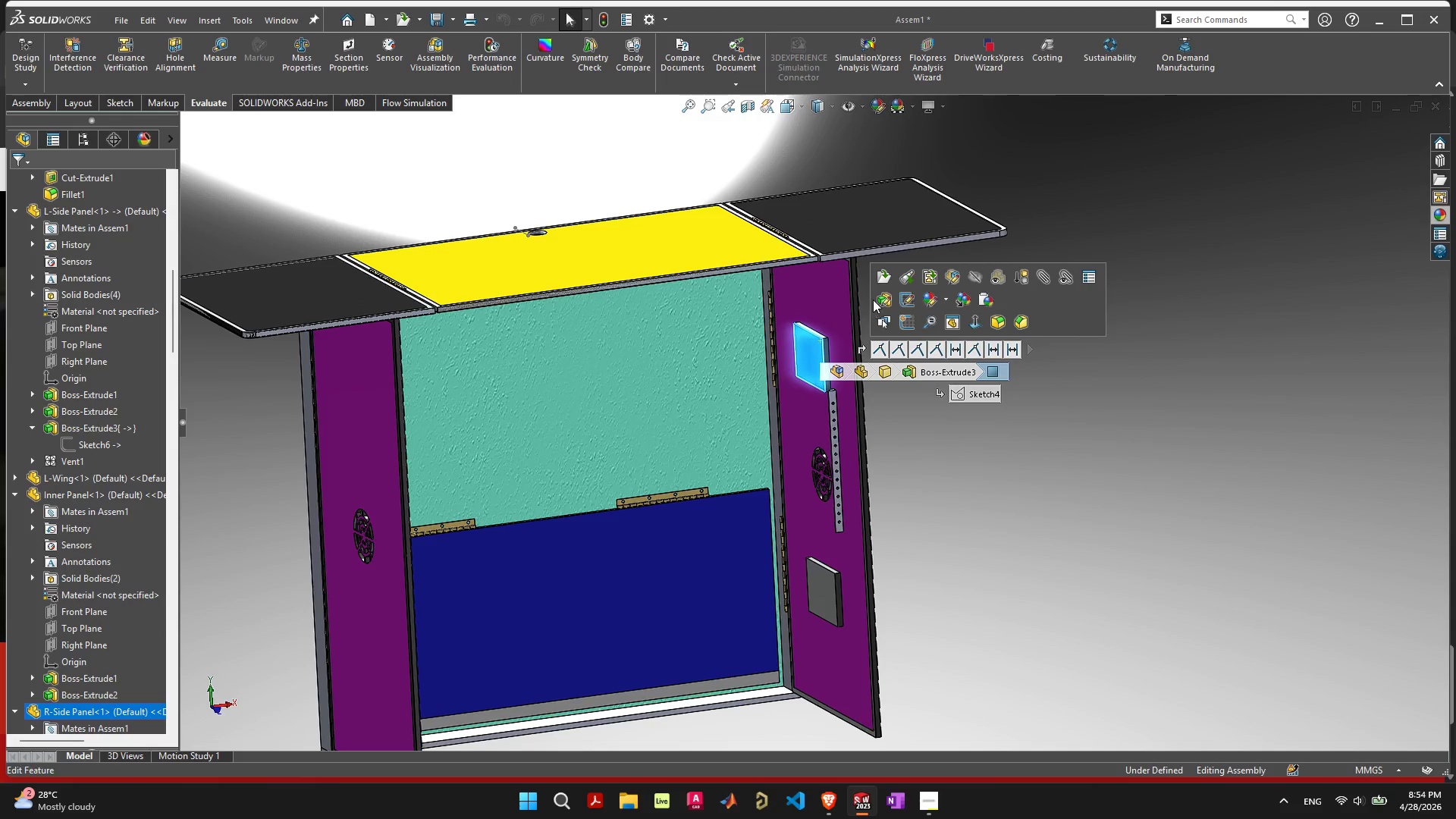 
left_click([879, 295])
 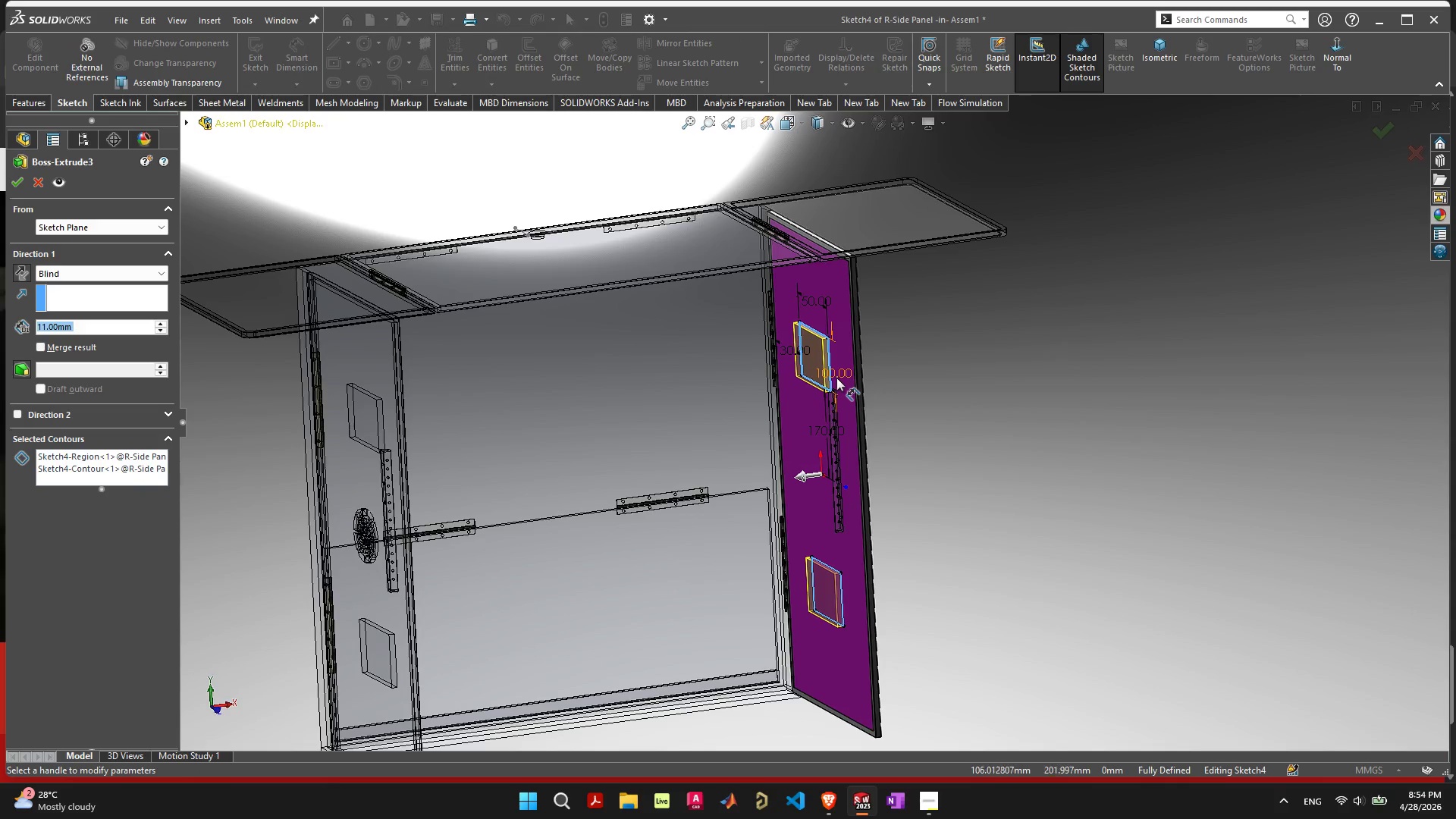 
scroll: coordinate [842, 416], scroll_direction: up, amount: 5.0
 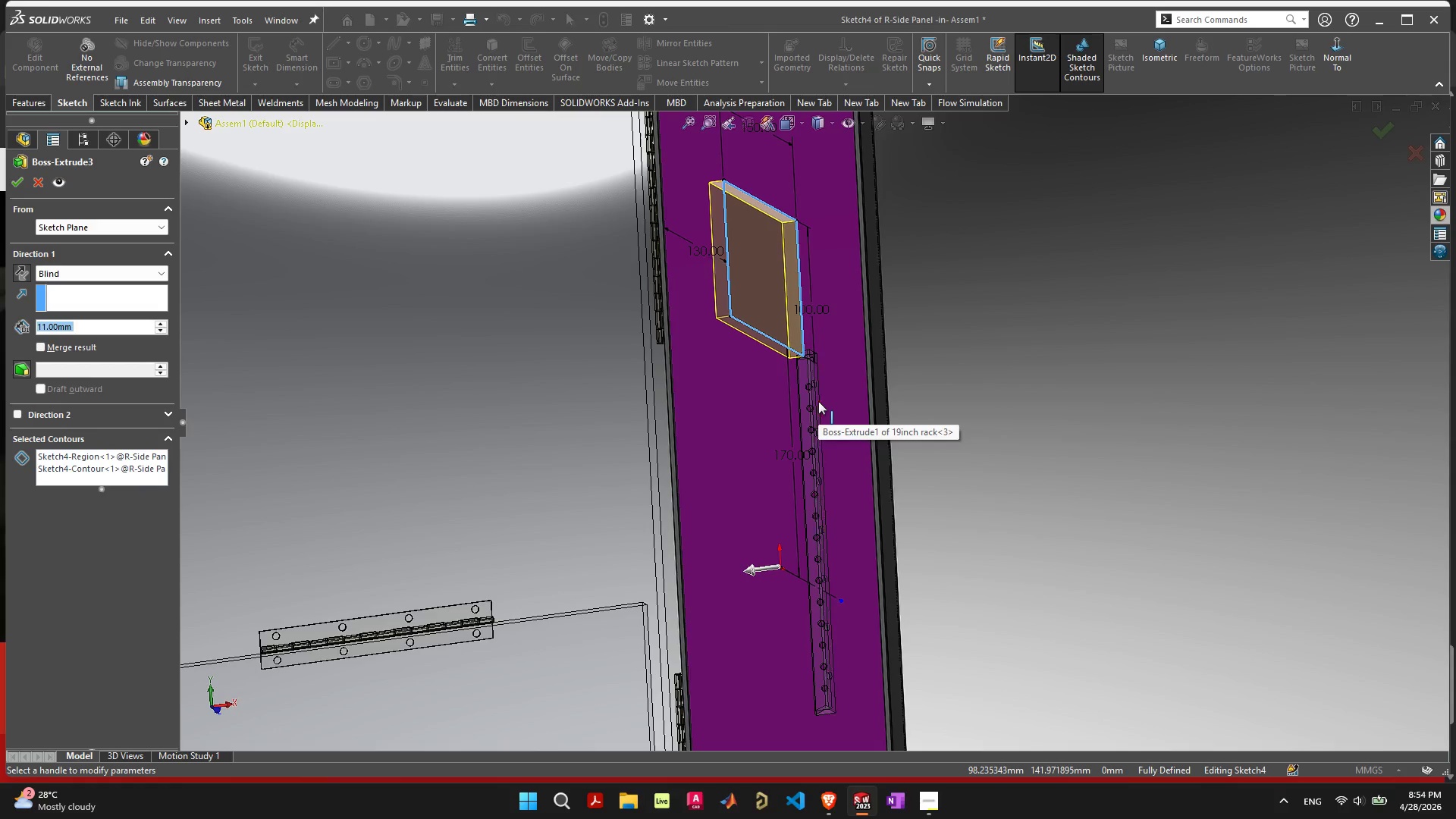 
key(Escape)
 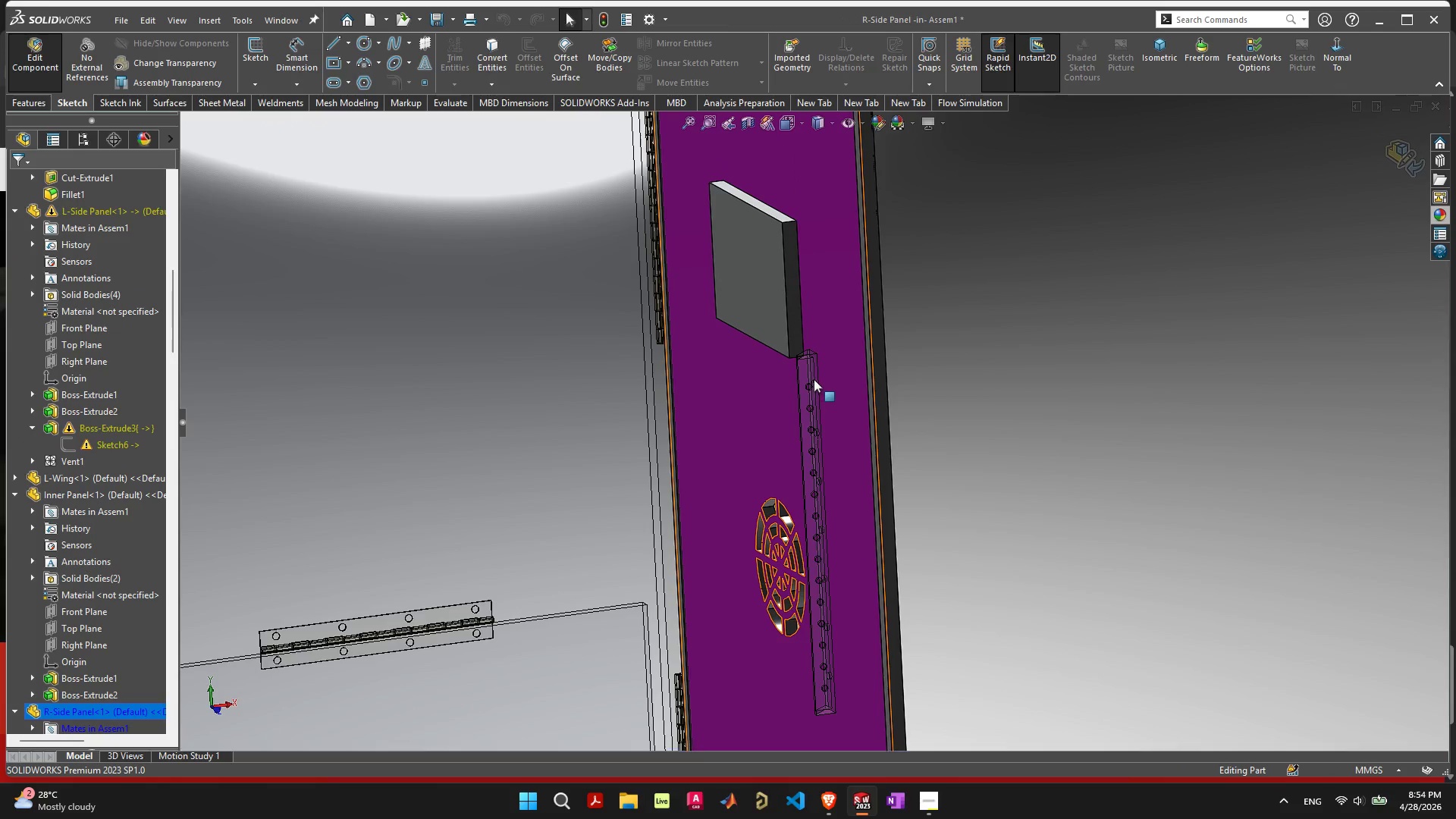 
scroll: coordinate [814, 378], scroll_direction: up, amount: 3.0
 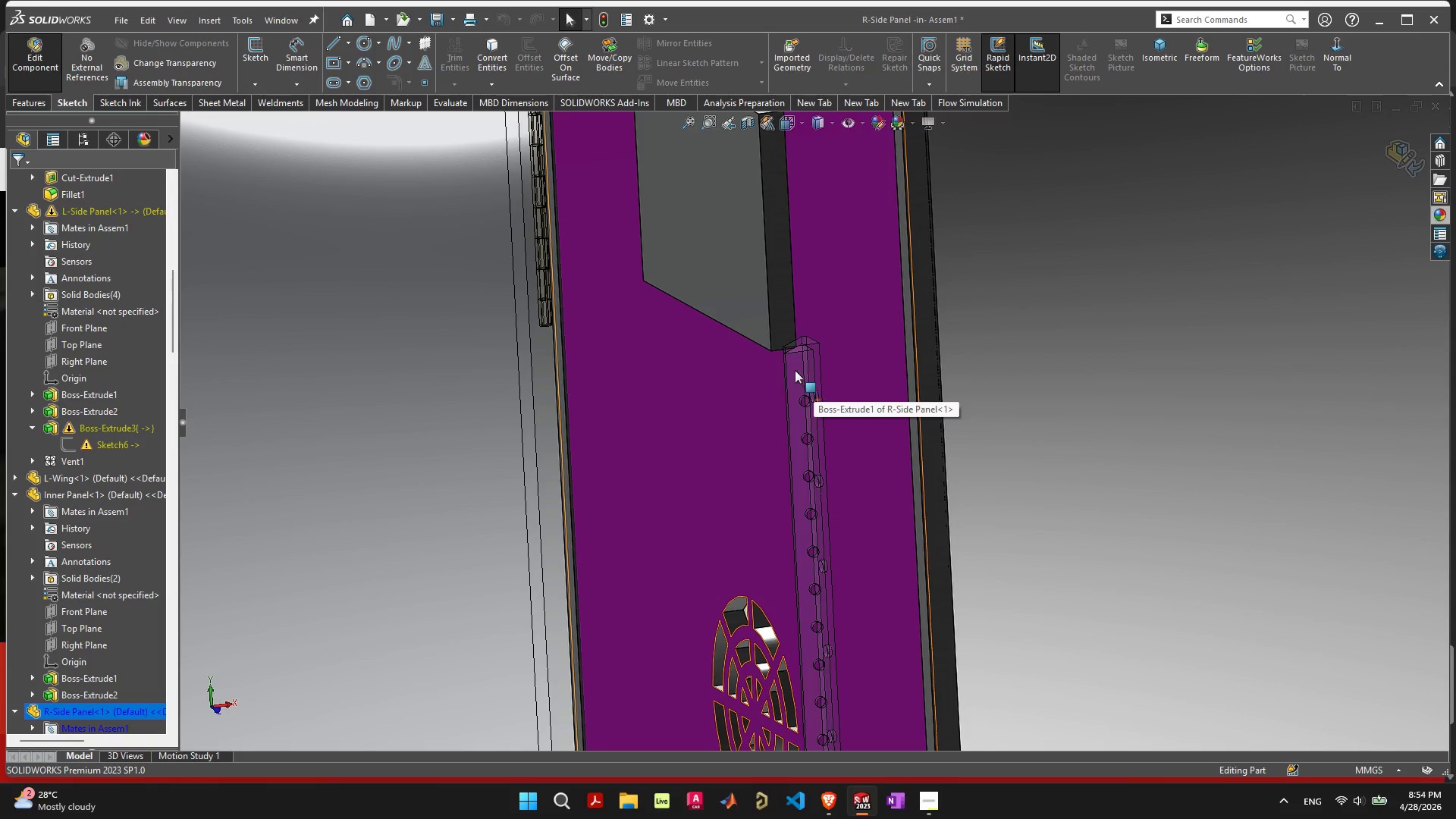 
left_click([795, 370])
 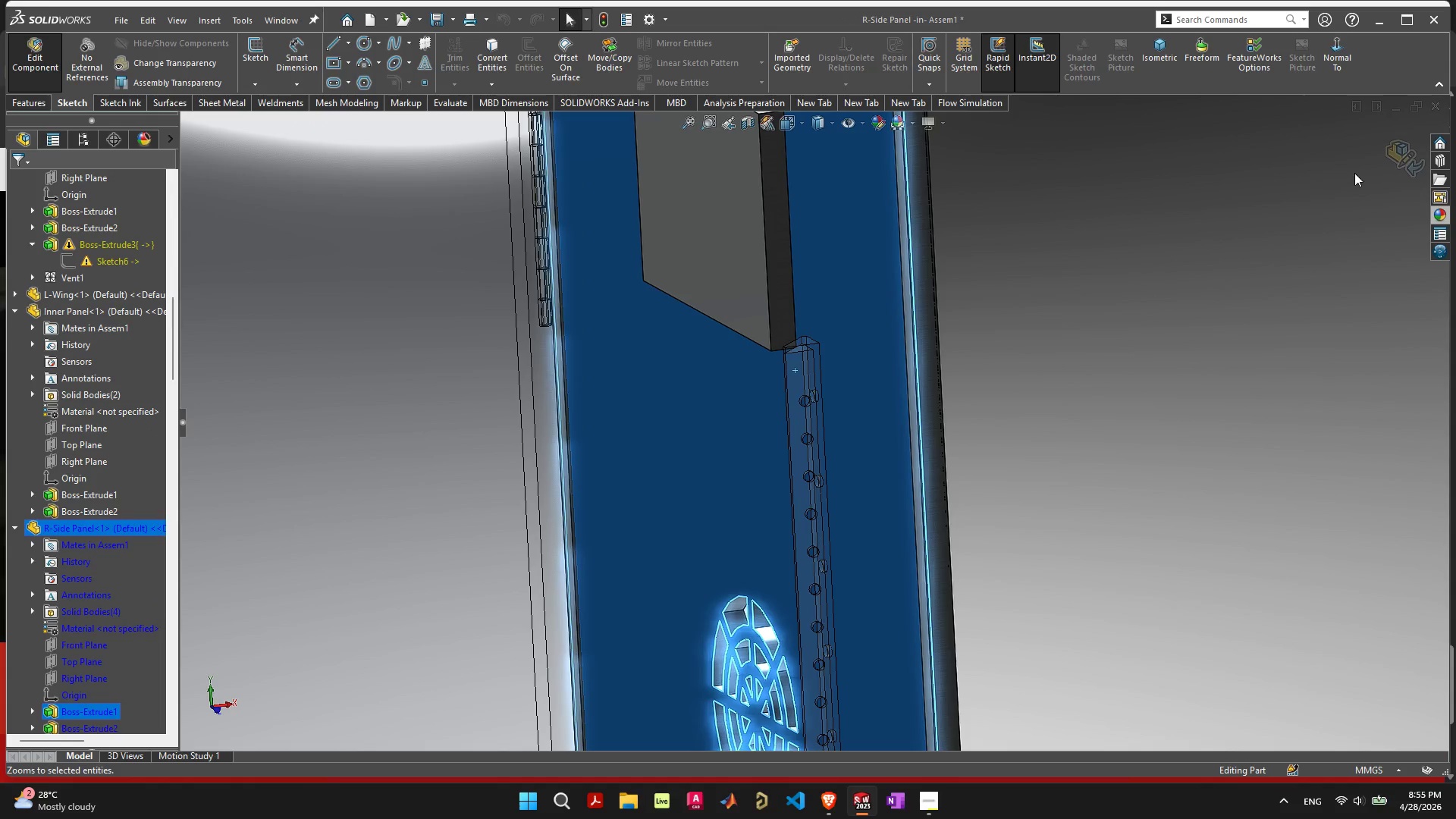 
left_click([1389, 158])
 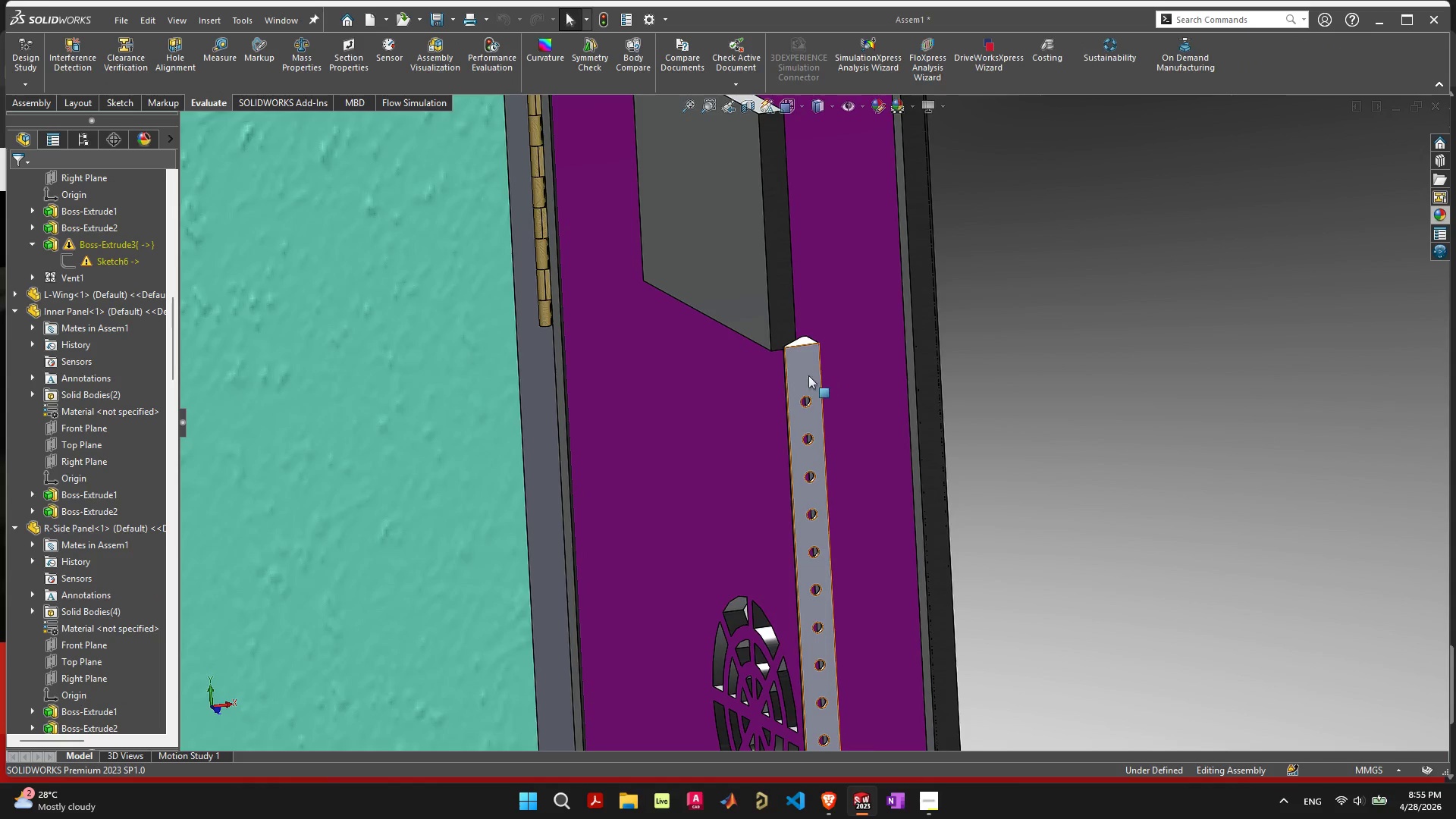 
left_click([803, 376])
 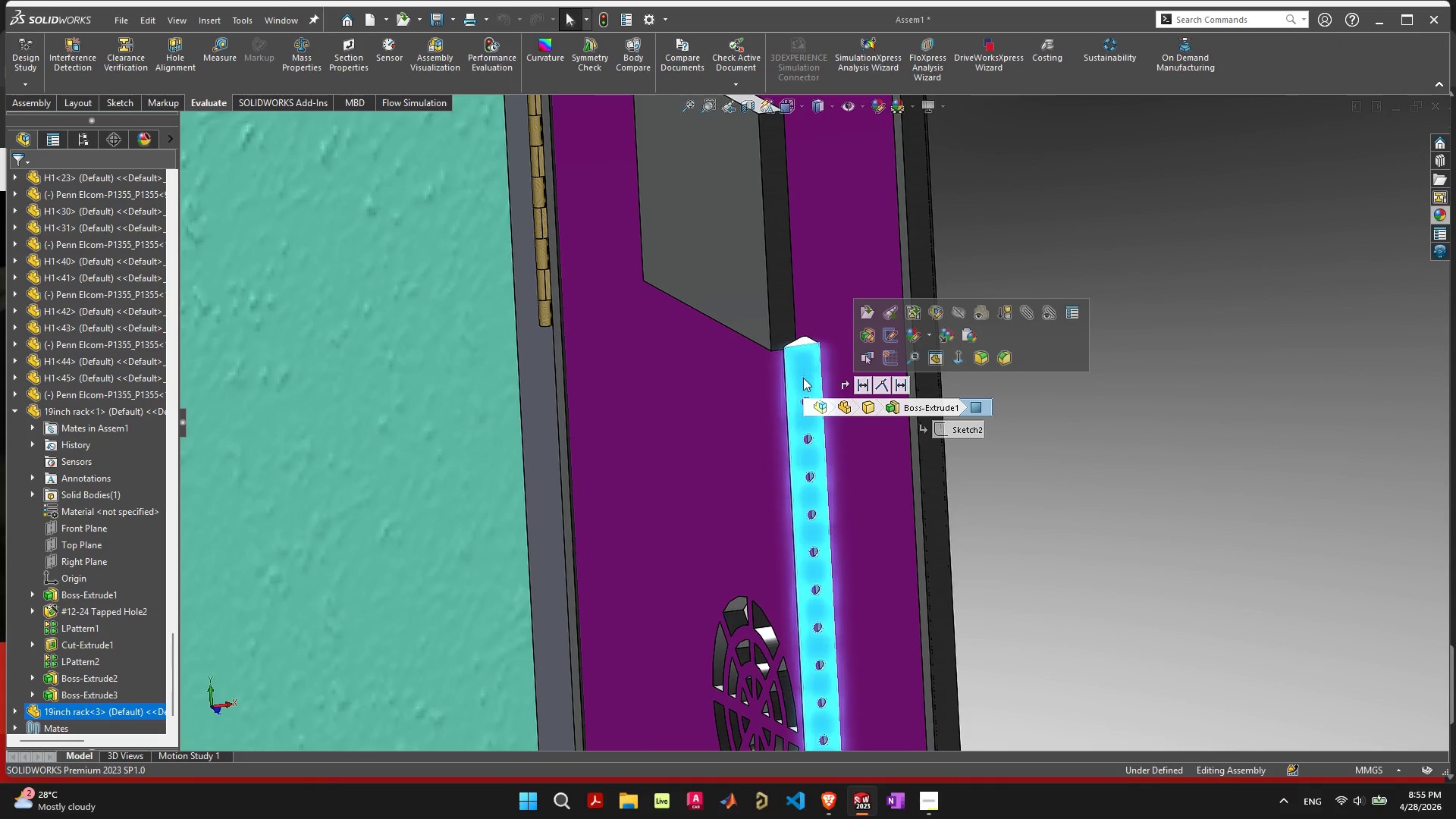 
left_click([802, 377])
 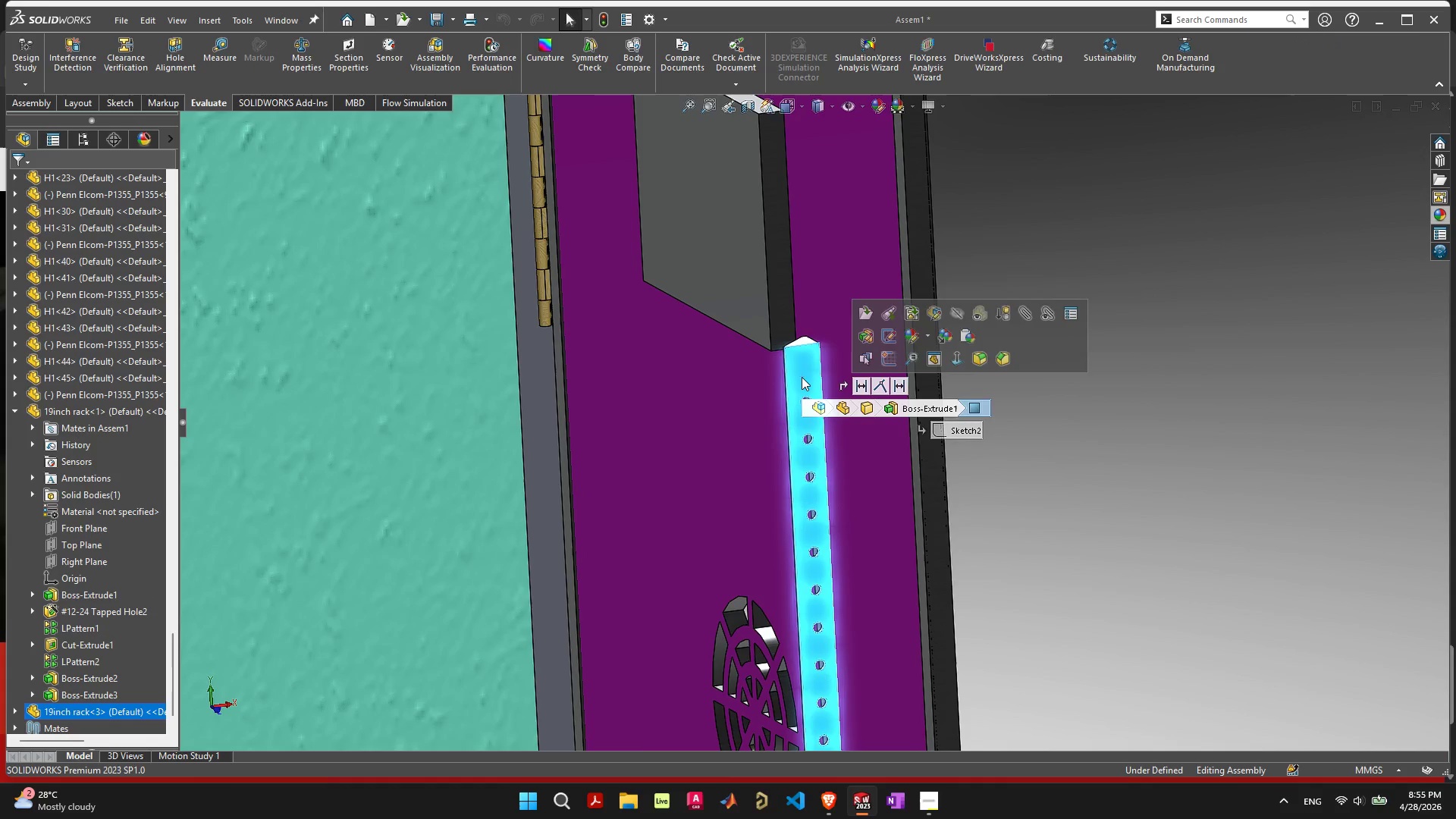 
left_click([802, 377])
 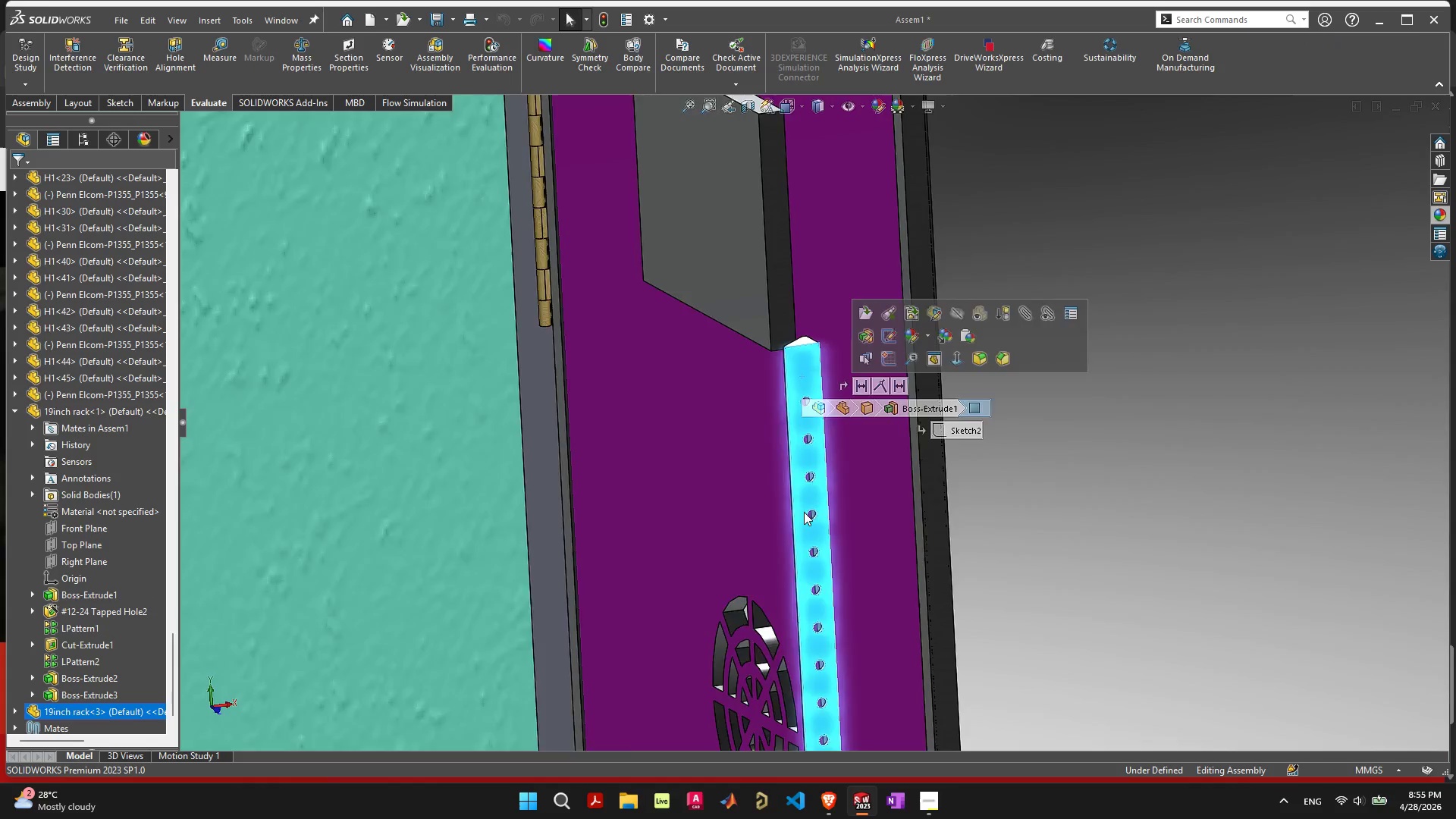 
scroll: coordinate [817, 544], scroll_direction: down, amount: 1.0
 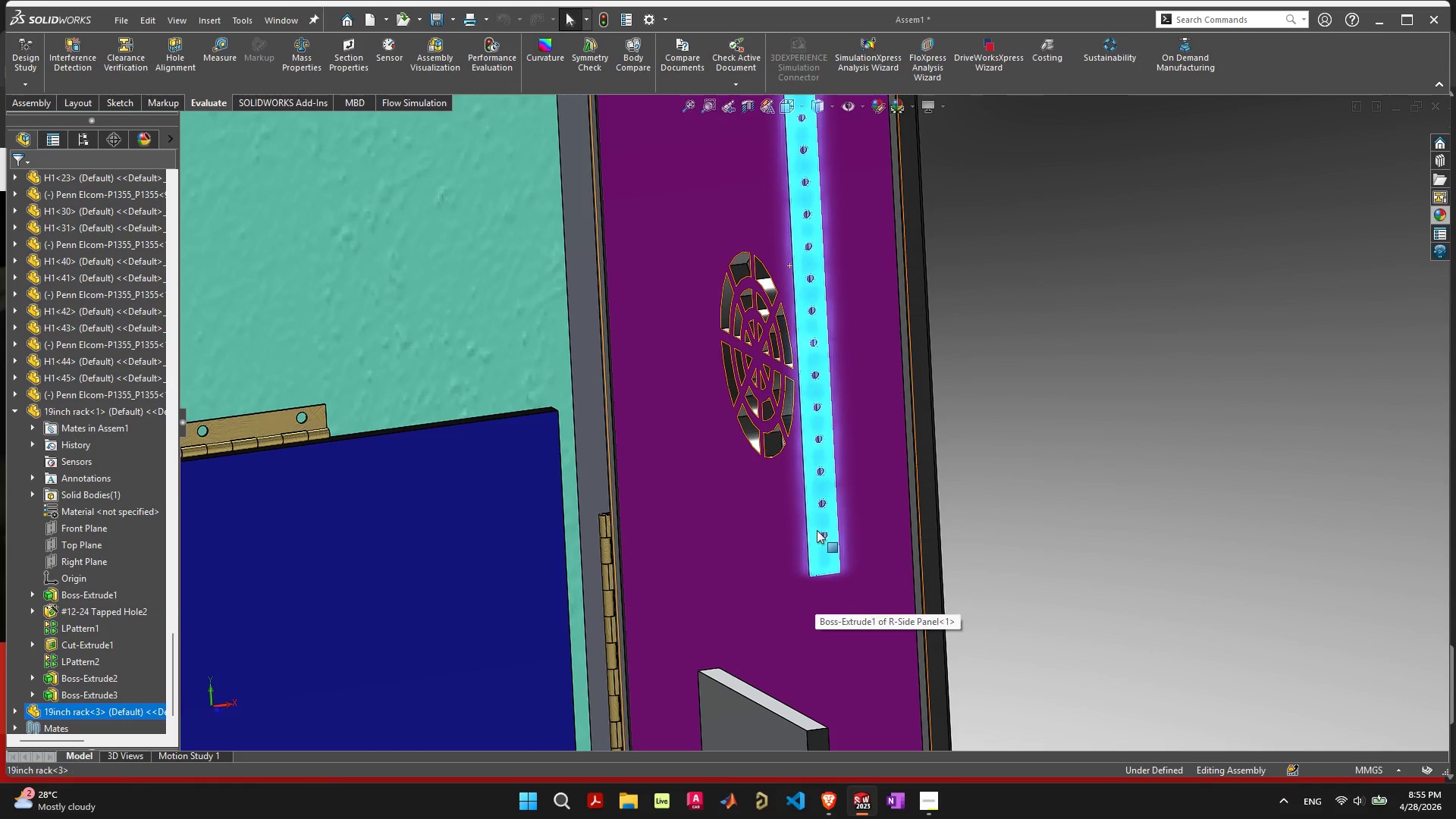 
double_click([817, 530])
 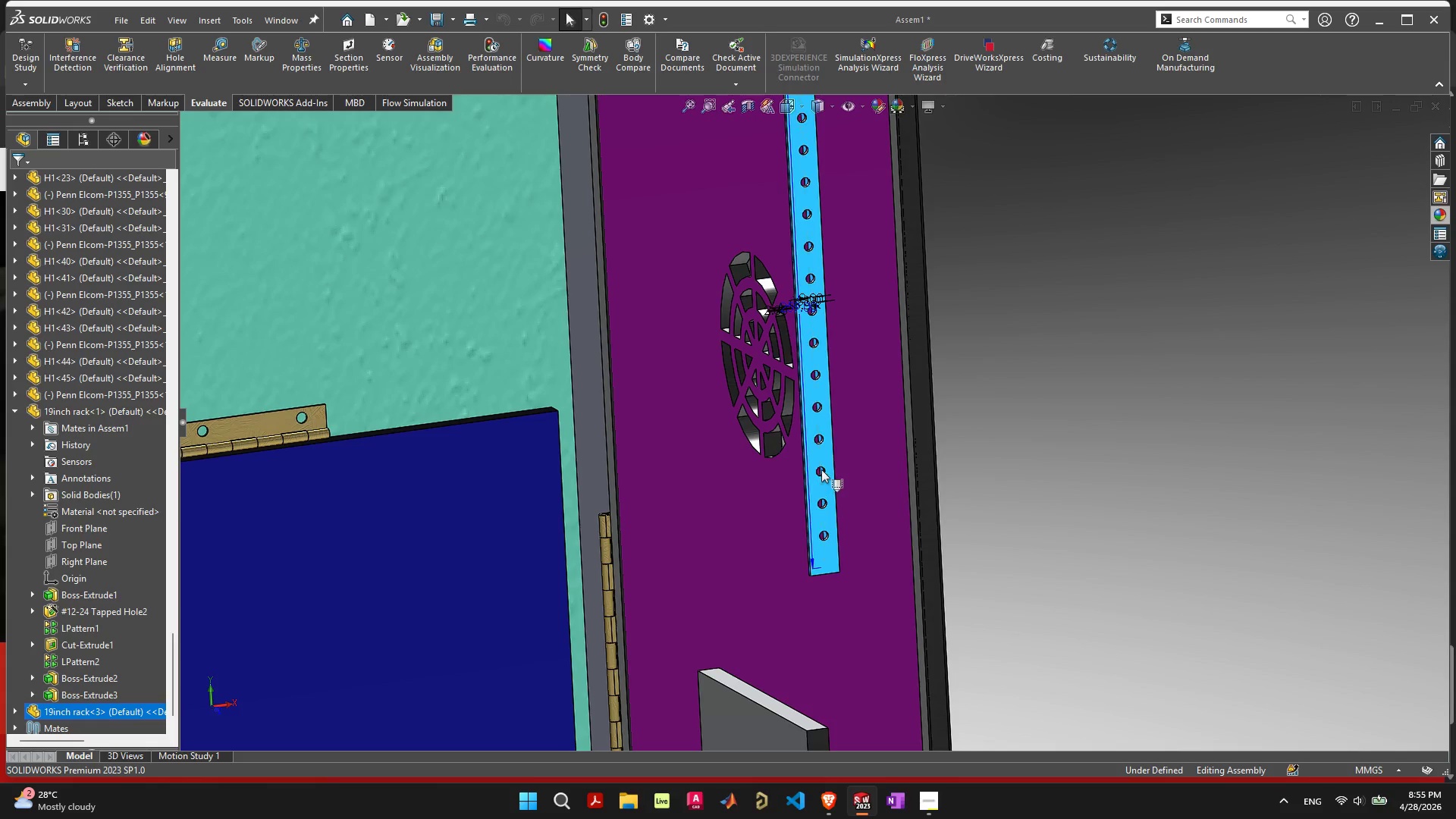 
scroll: coordinate [799, 287], scroll_direction: up, amount: 11.0
 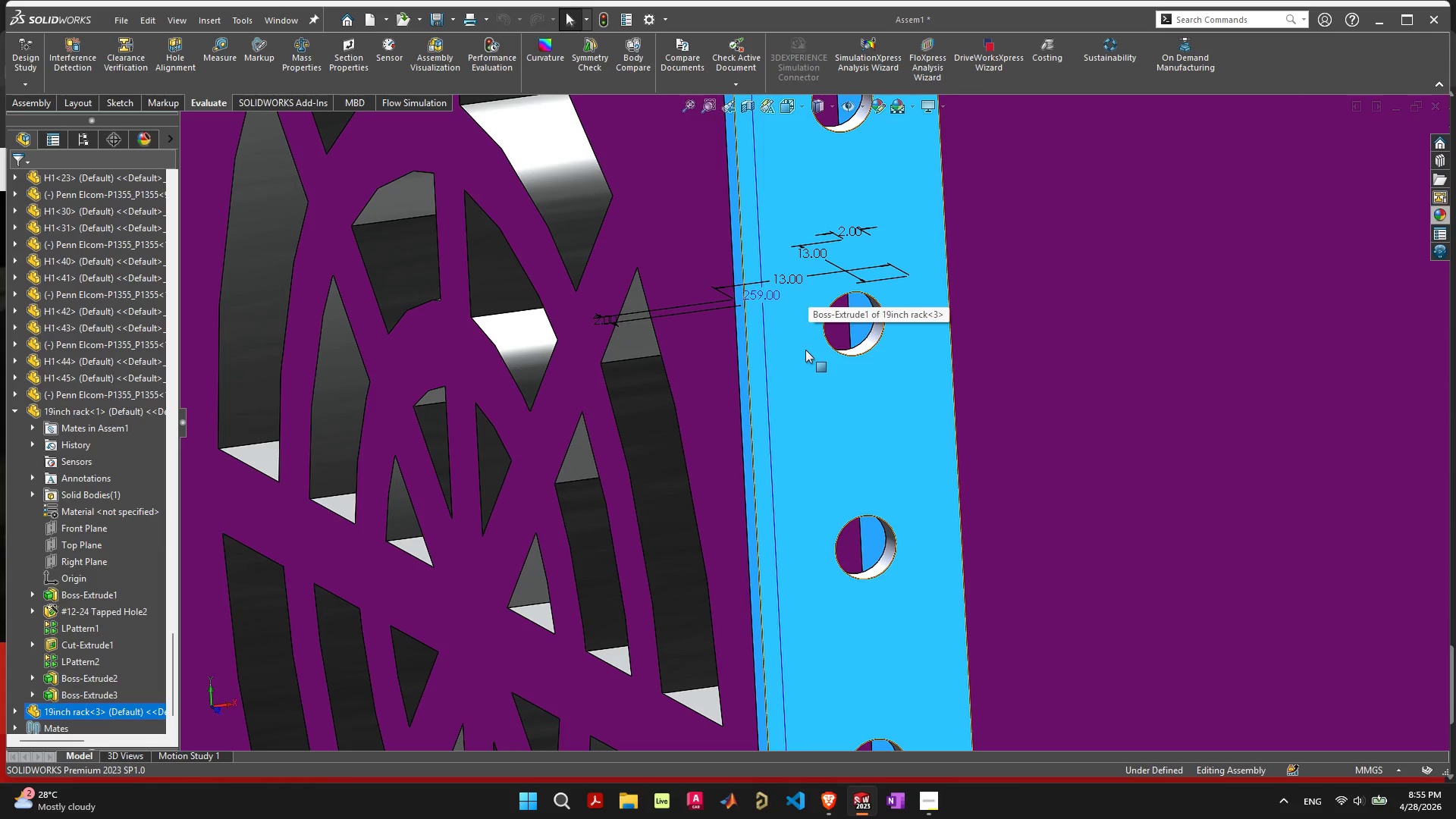 
scroll: coordinate [802, 352], scroll_direction: down, amount: 13.0
 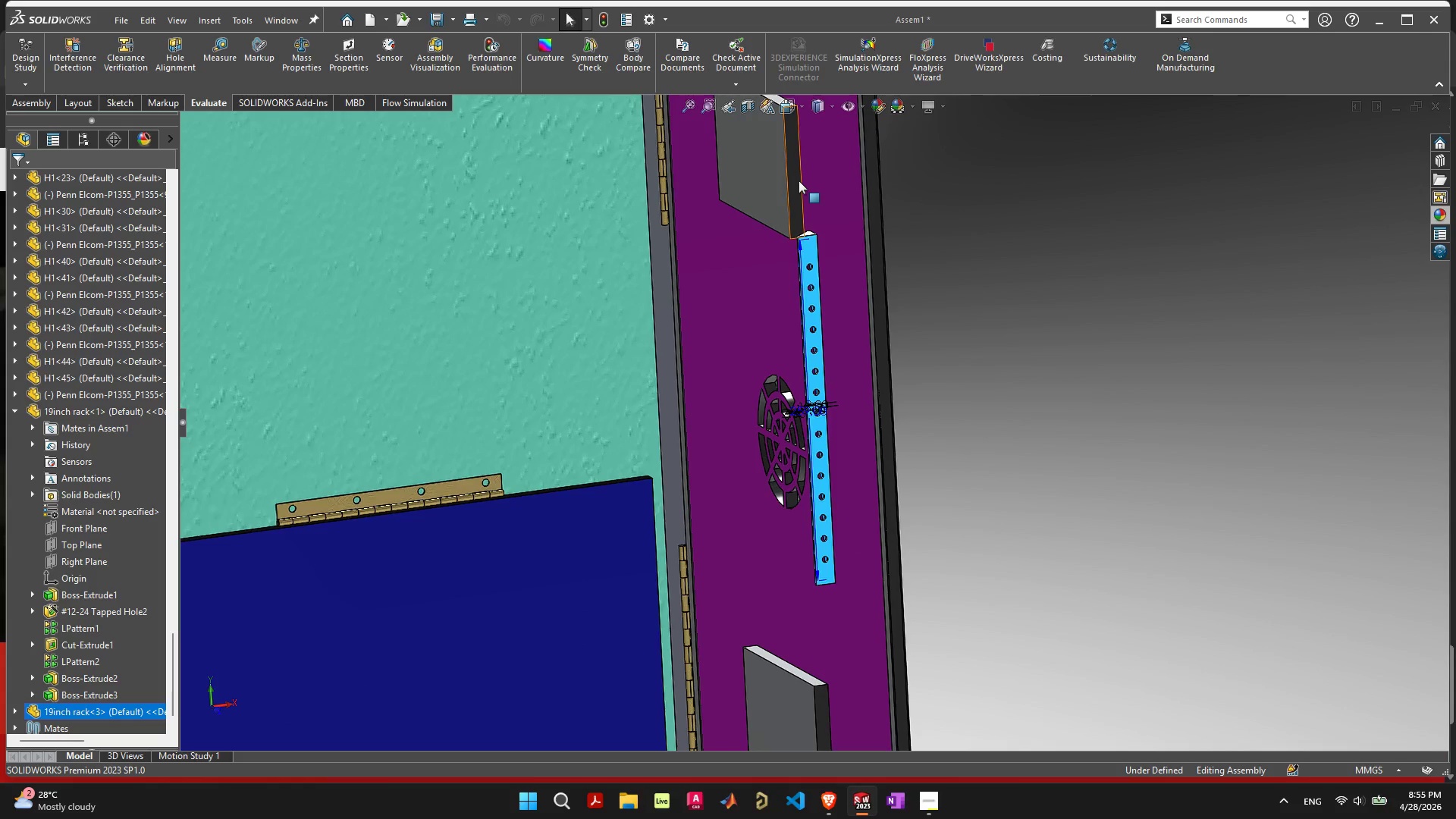 
left_click([797, 180])
 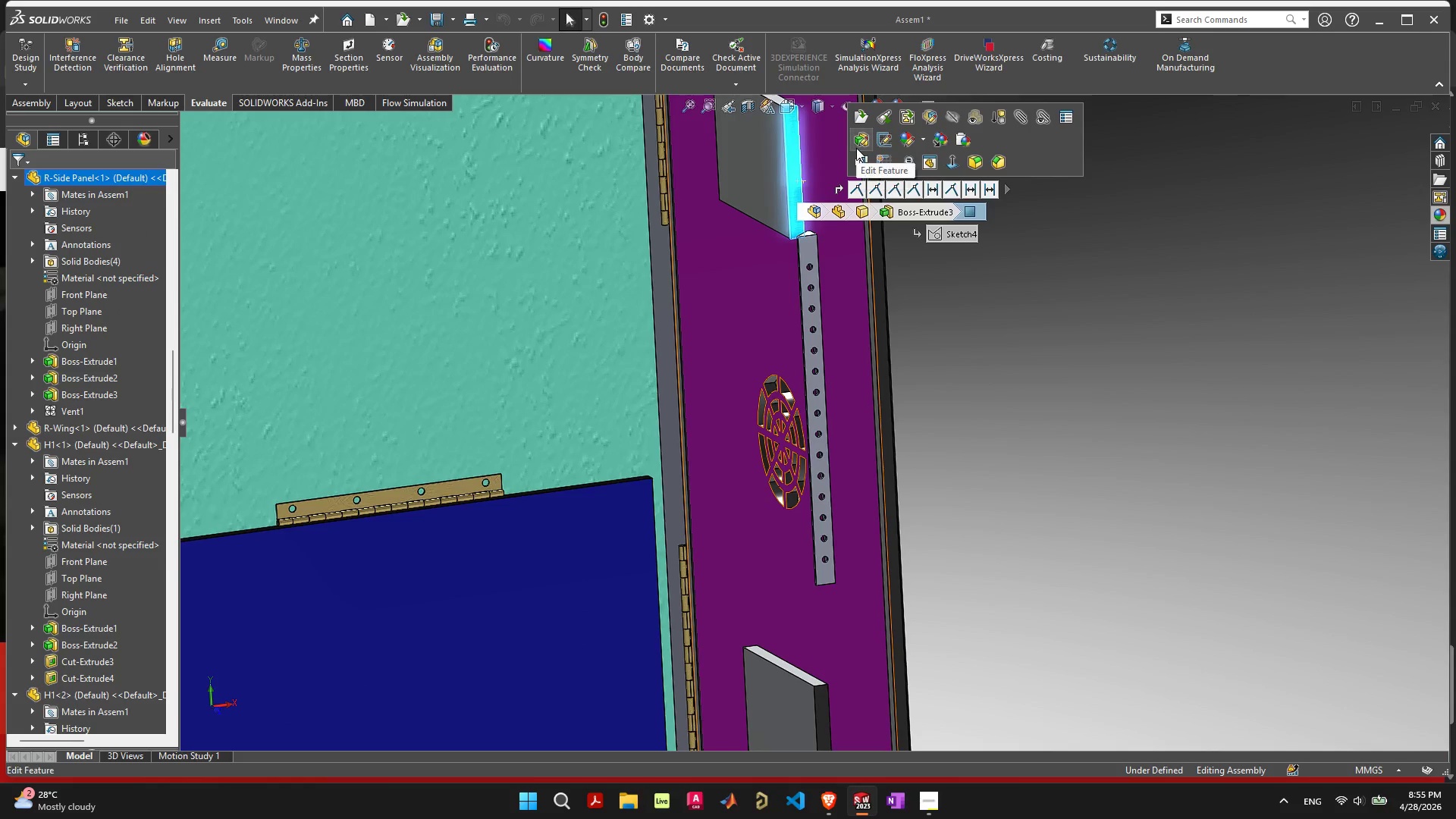 
left_click([856, 140])
 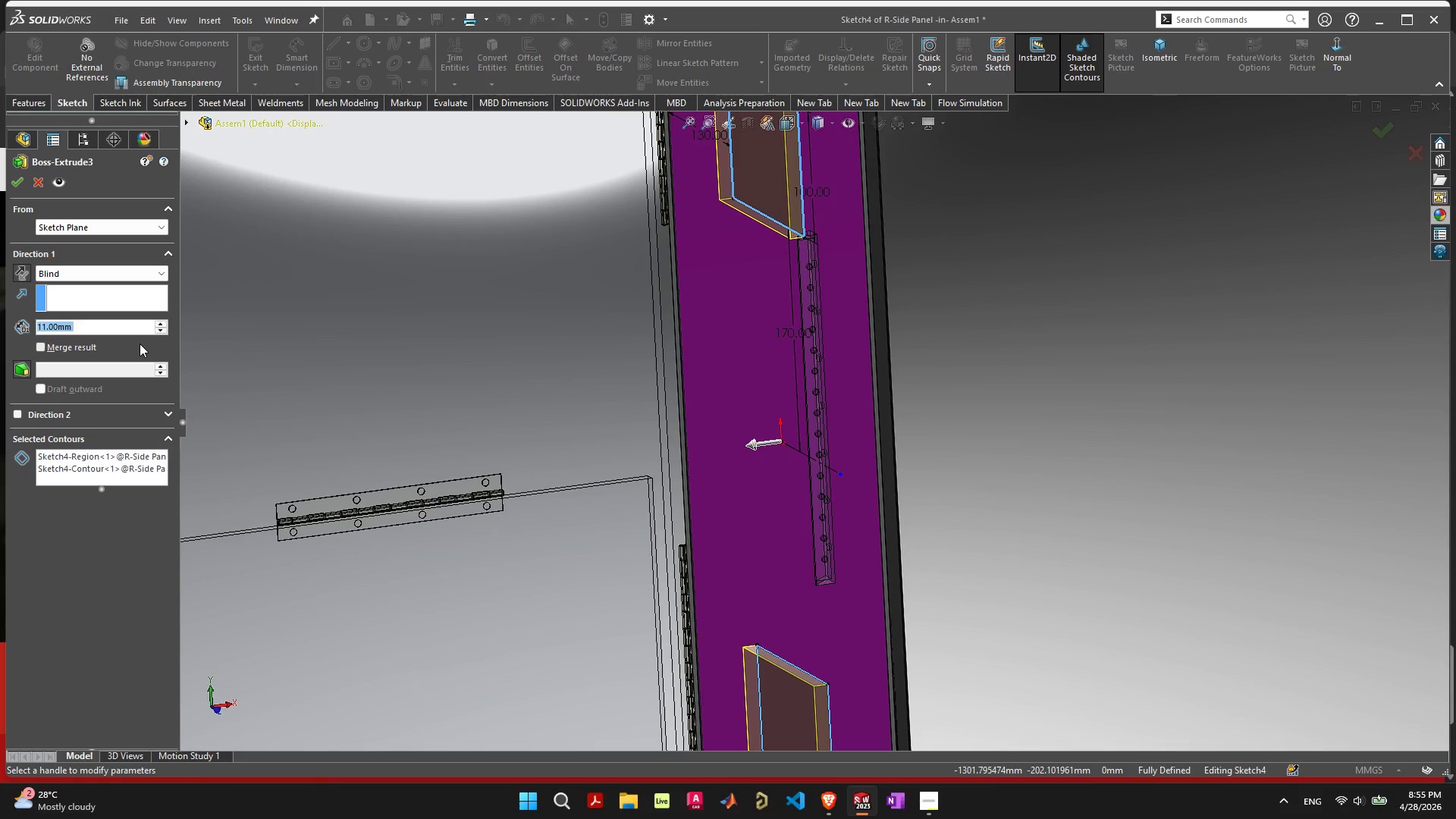 
type(15)
 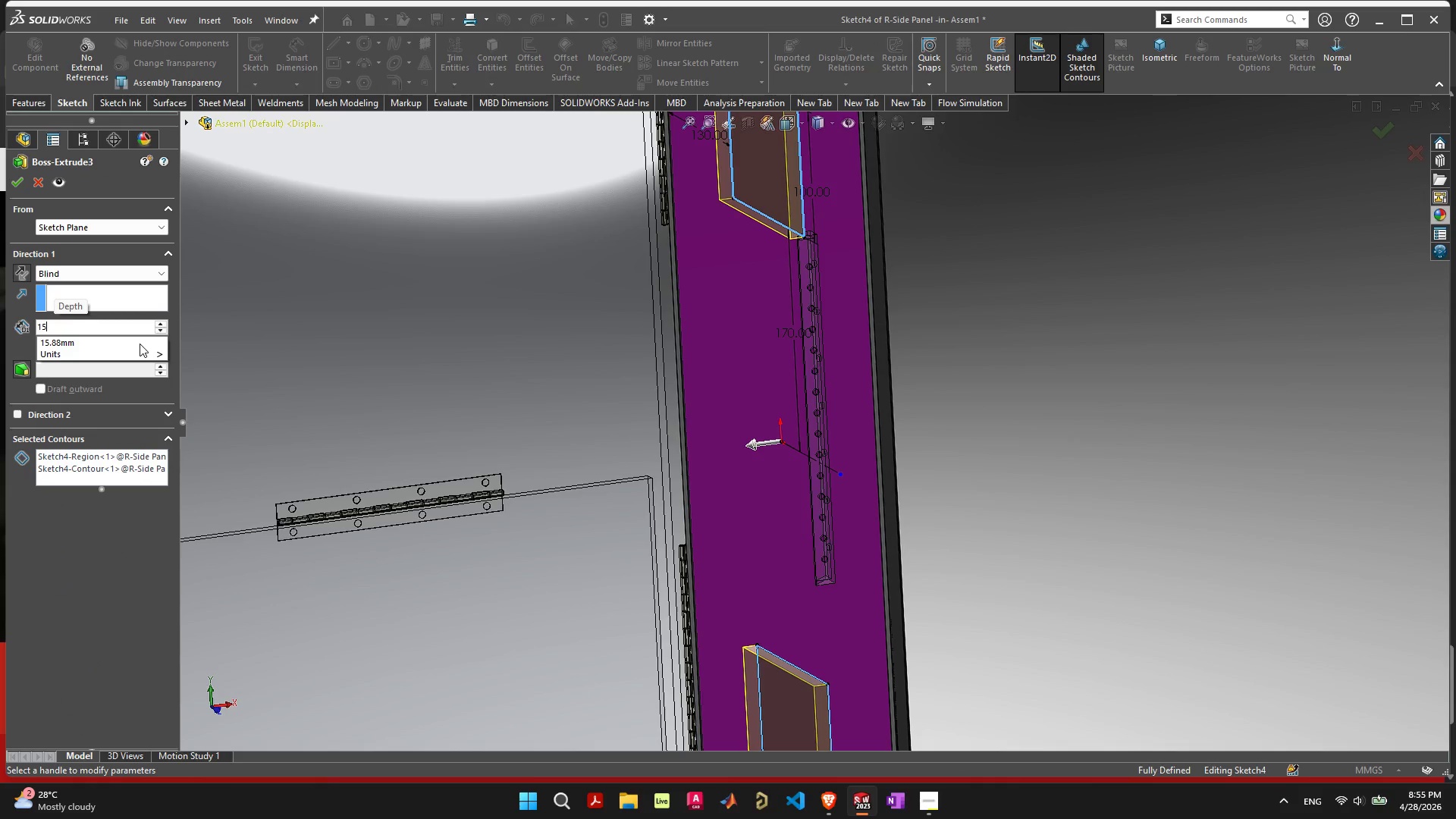 
key(Enter)
 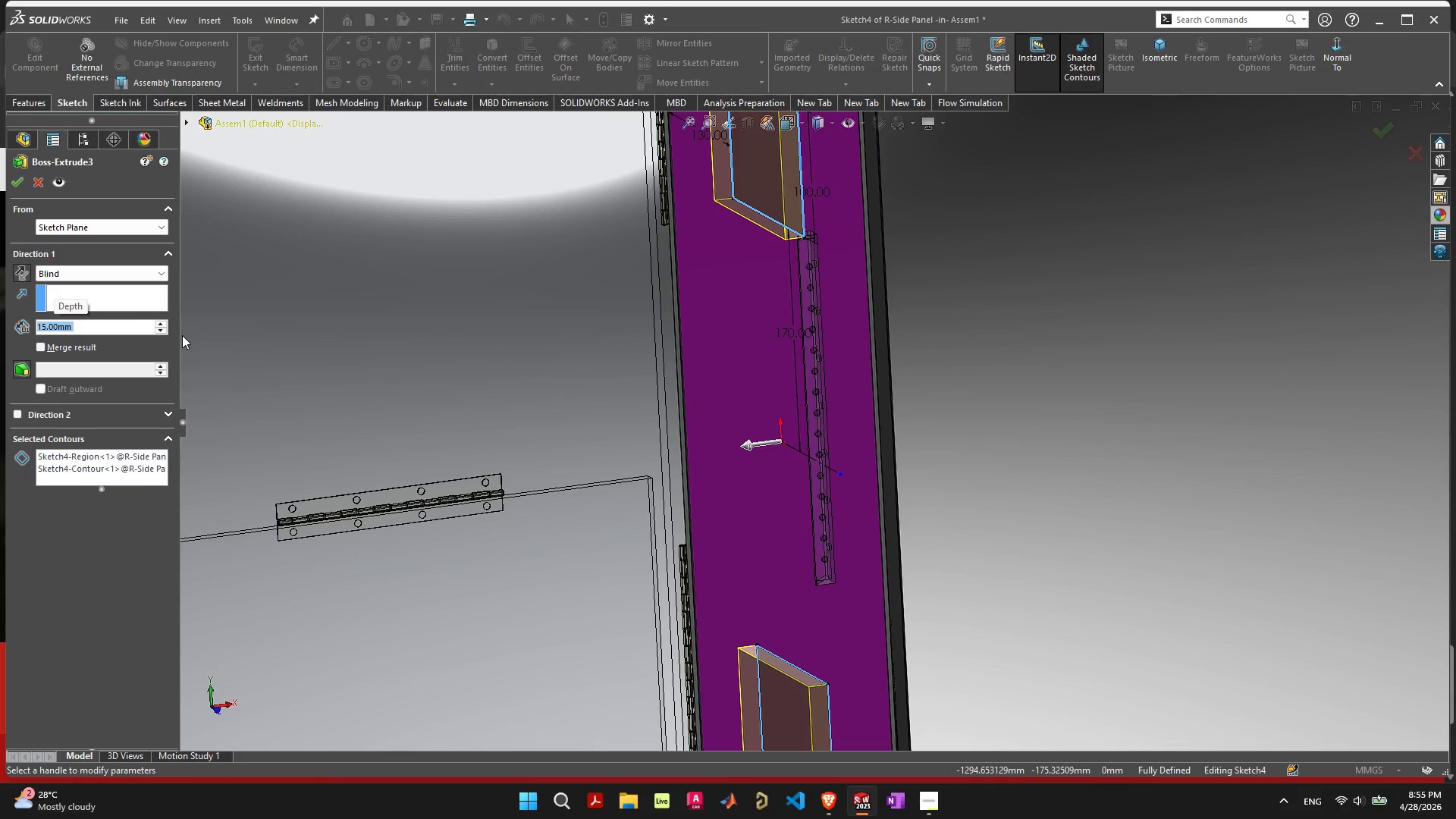 
key(Enter)
 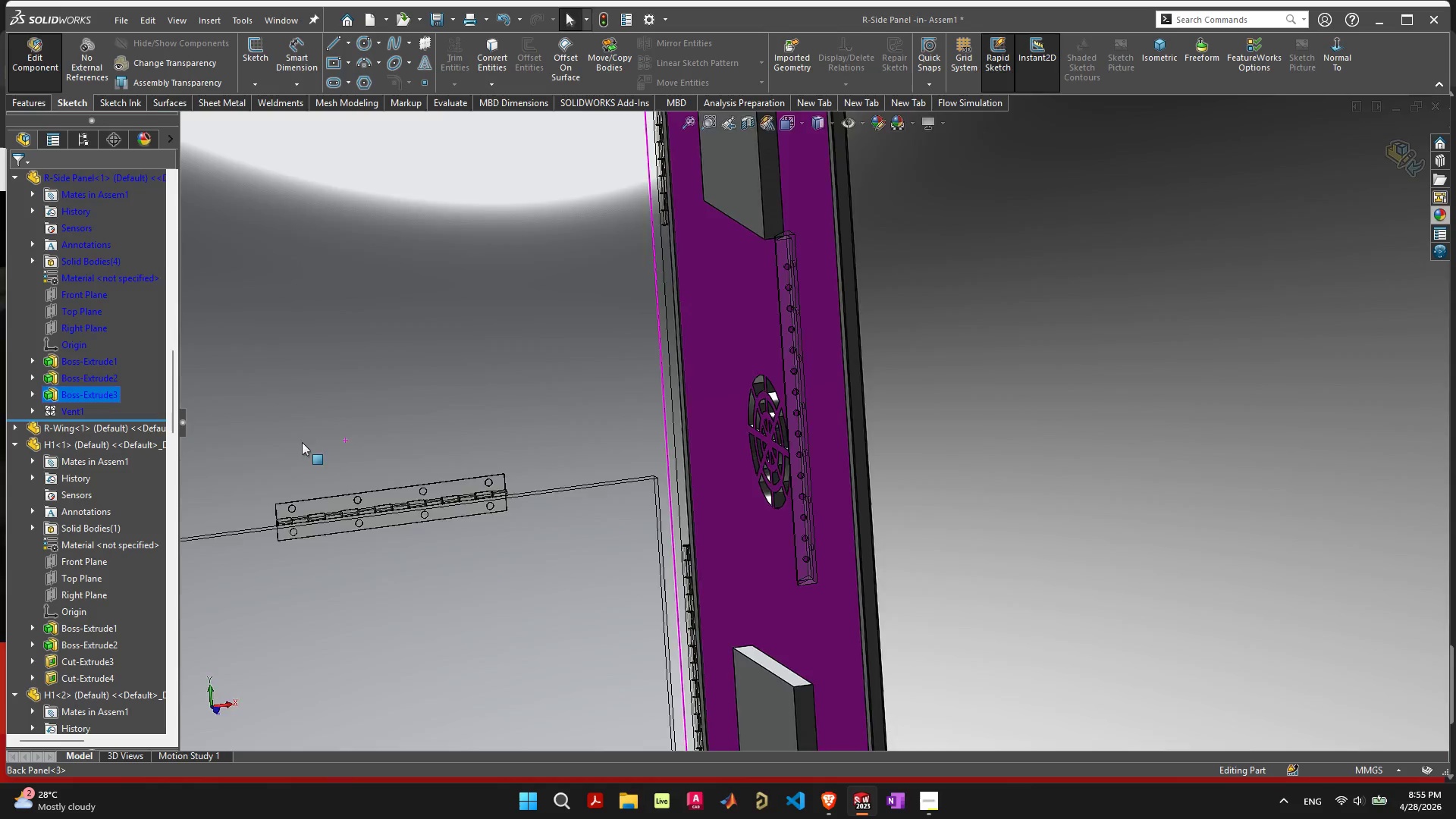 
scroll: coordinate [207, 457], scroll_direction: down, amount: 8.0
 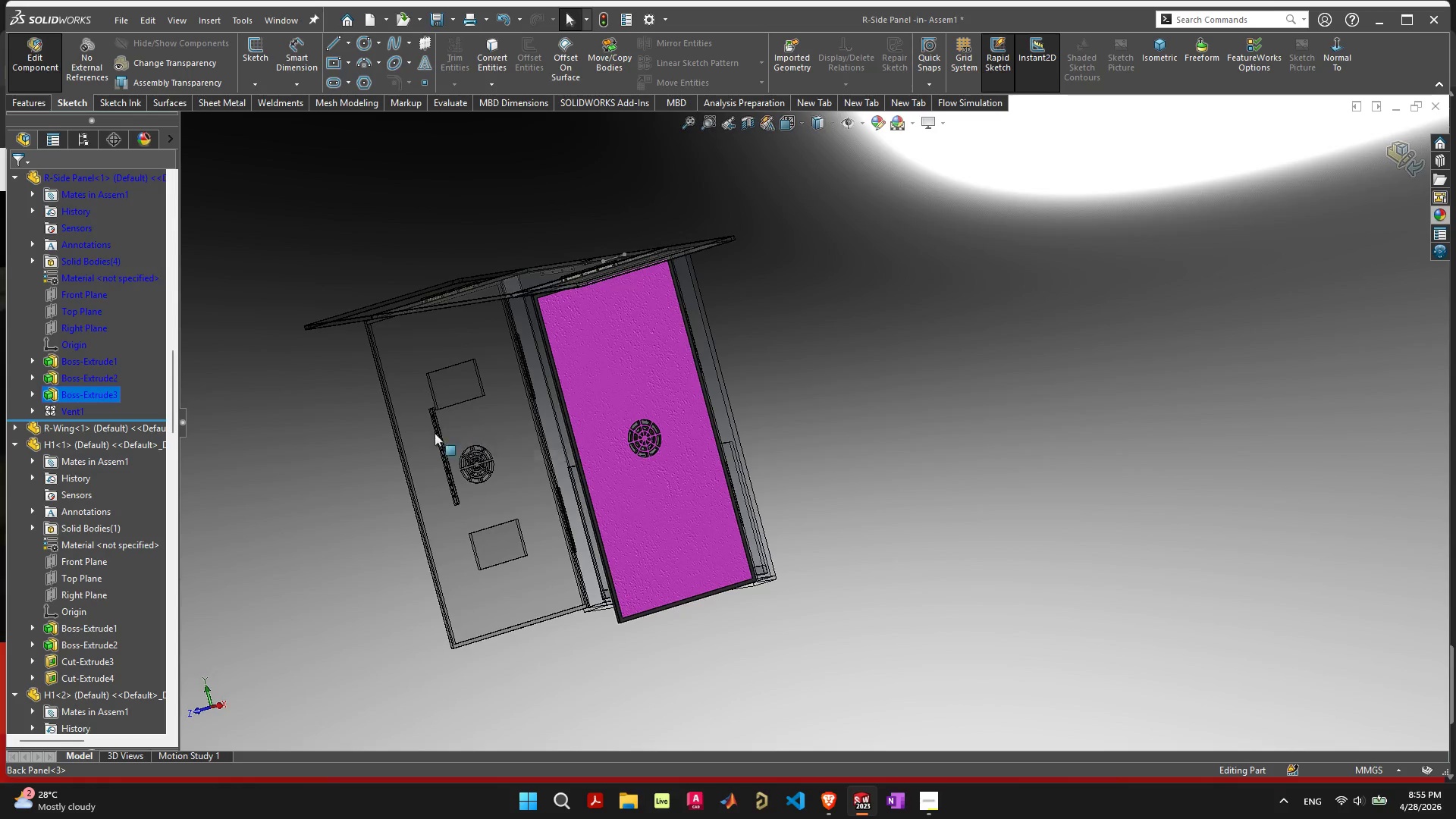 
scroll: coordinate [466, 379], scroll_direction: up, amount: 5.0
 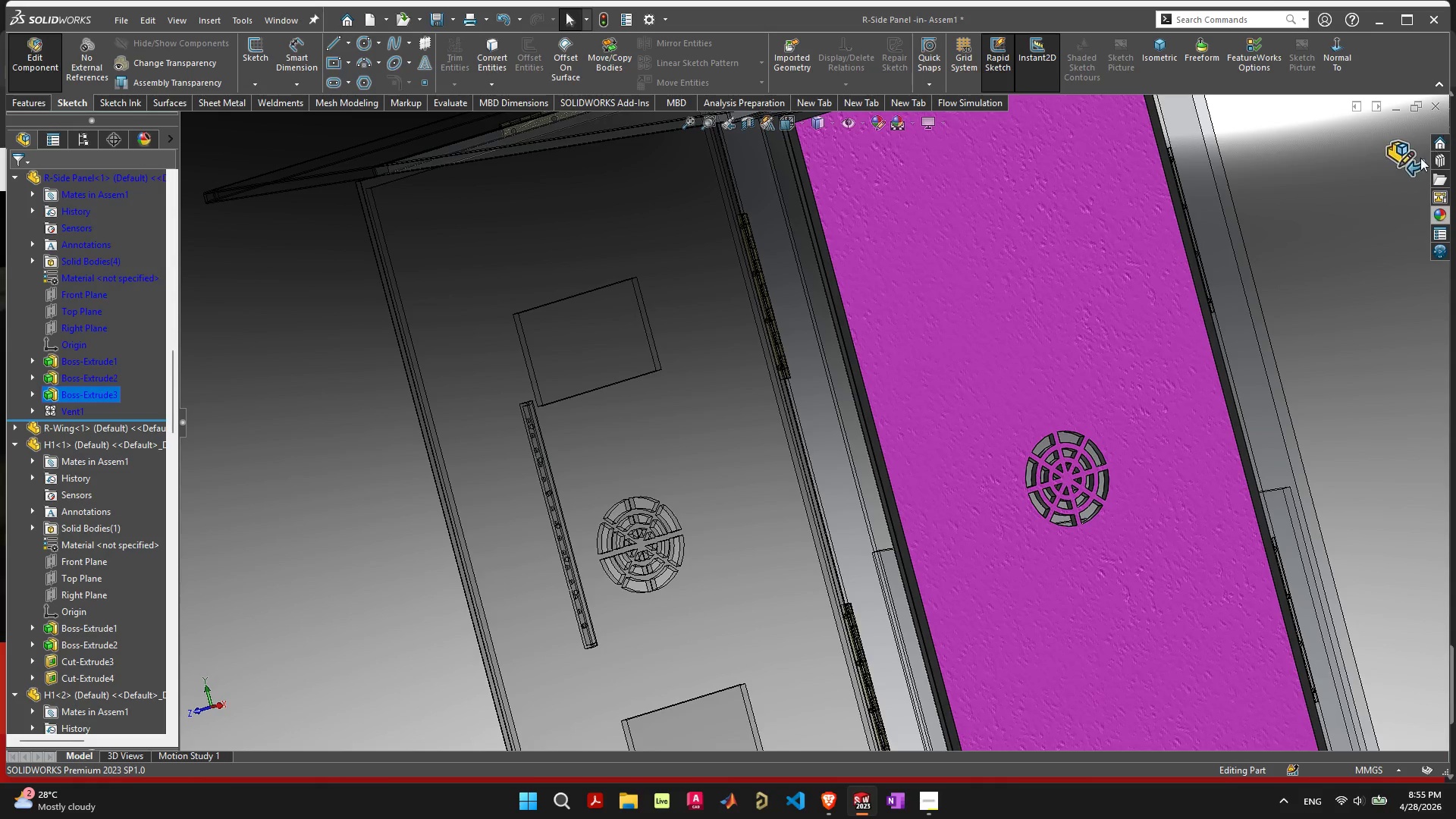 
left_click([1412, 153])
 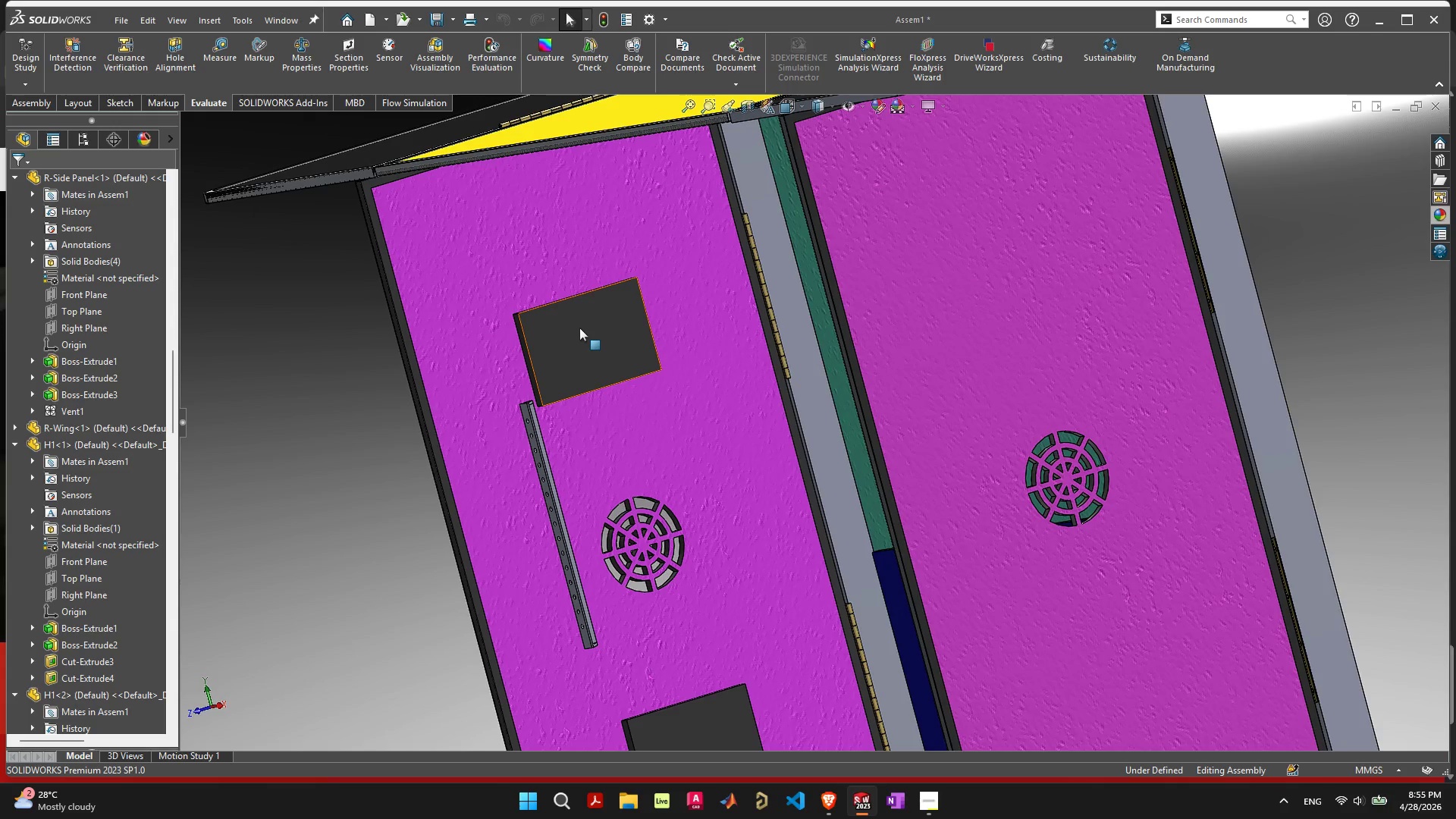 
left_click([572, 333])
 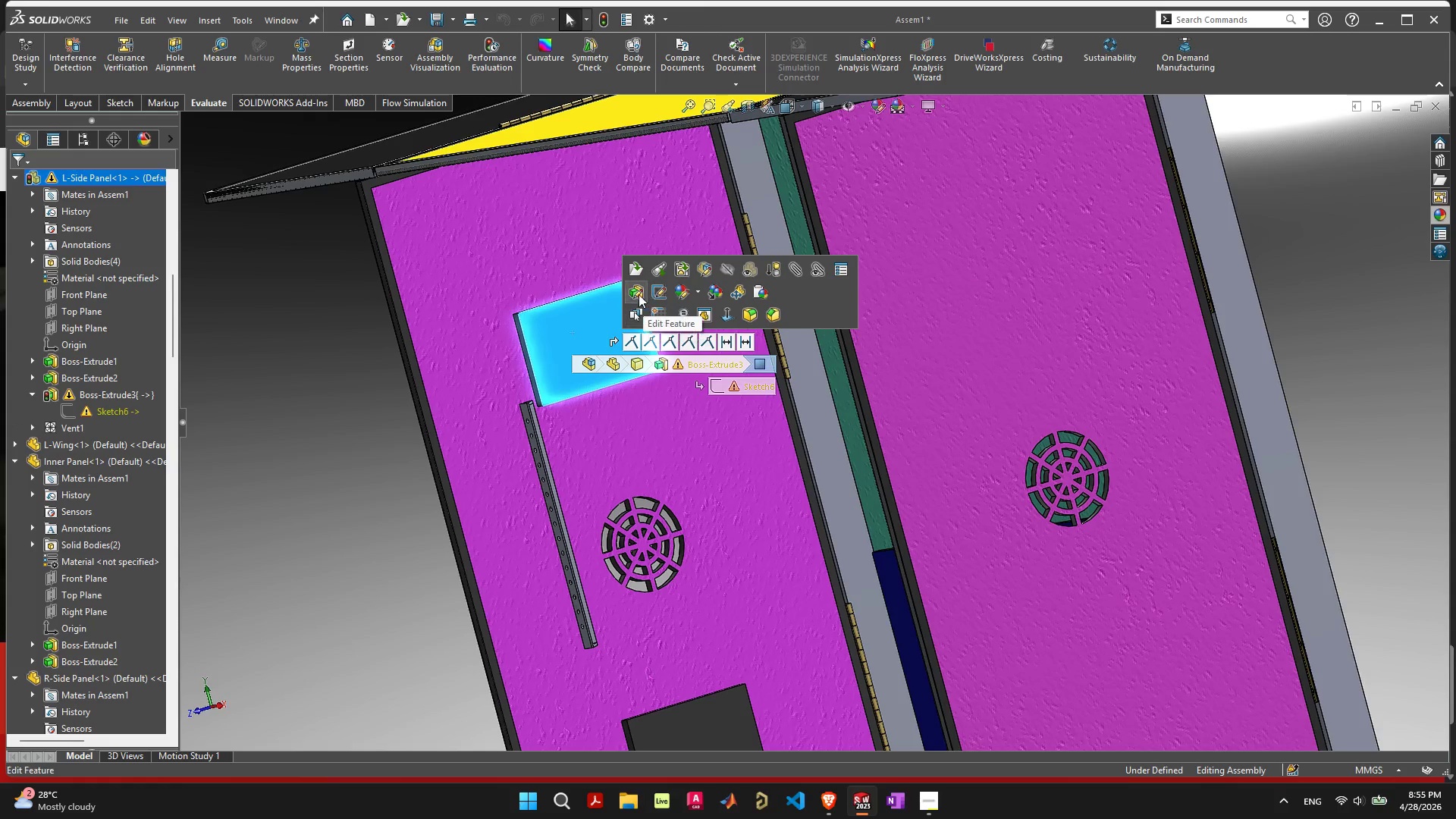 
left_click([638, 292])
 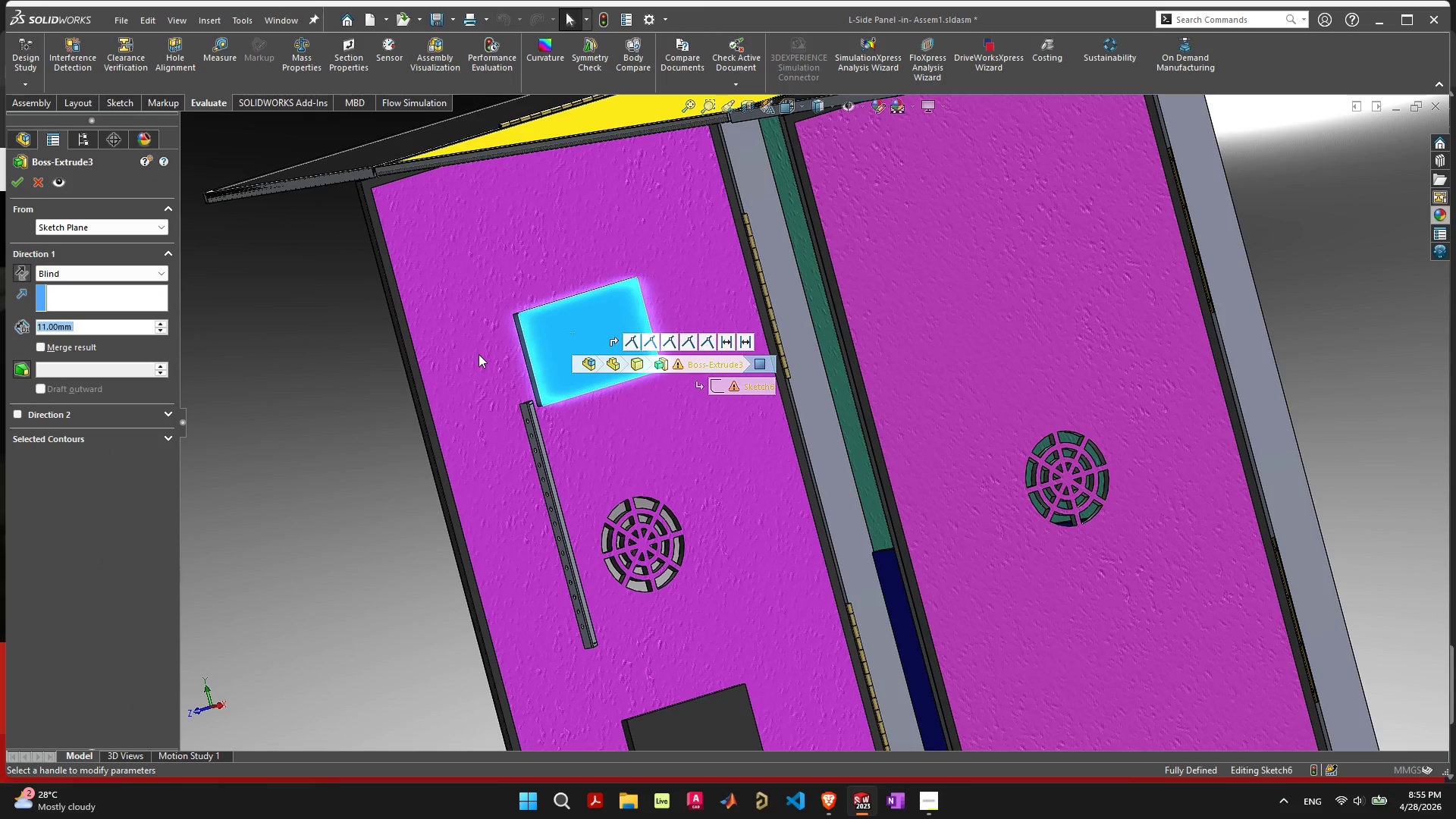 
type(15)
 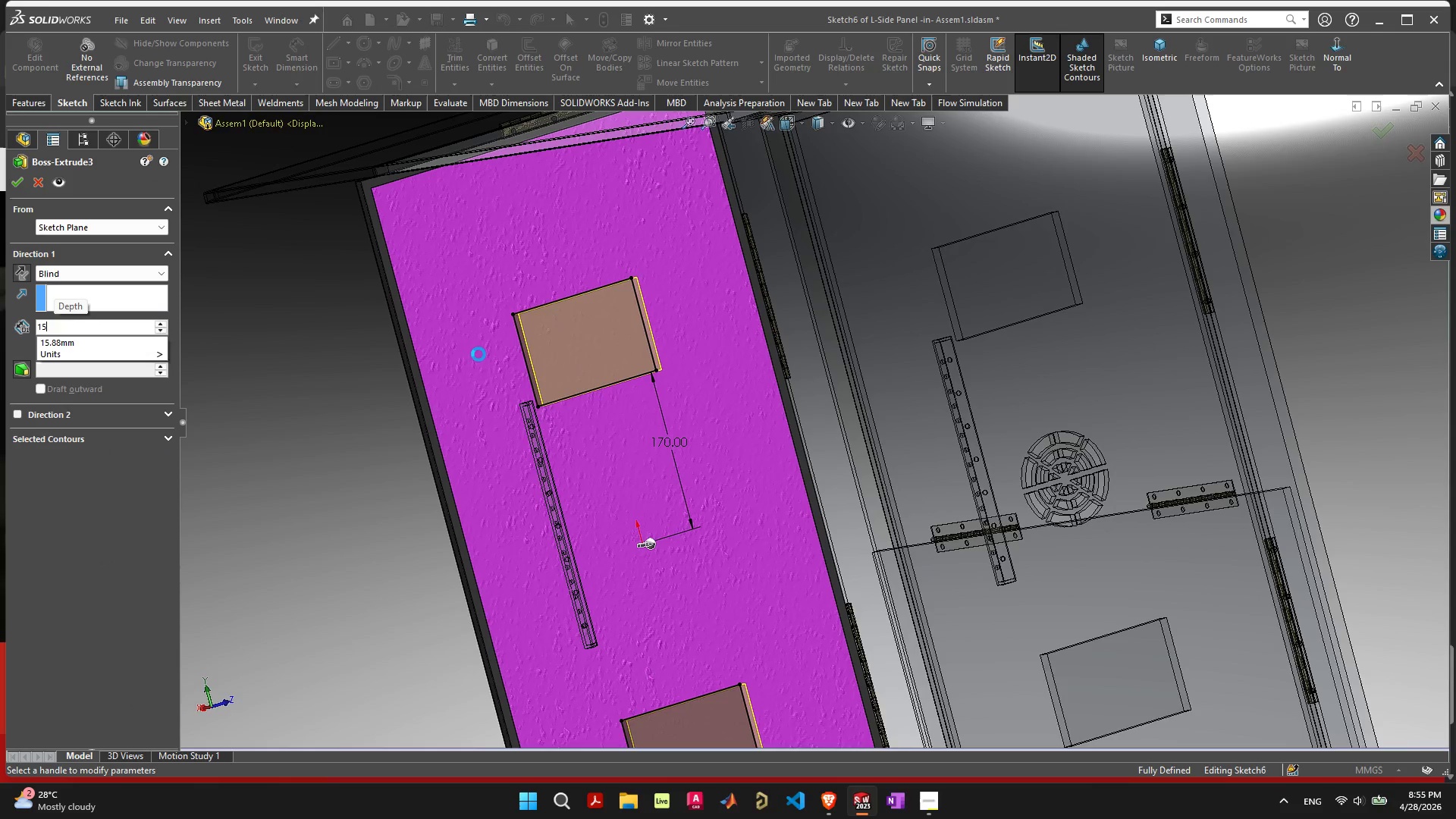 
key(Enter)
 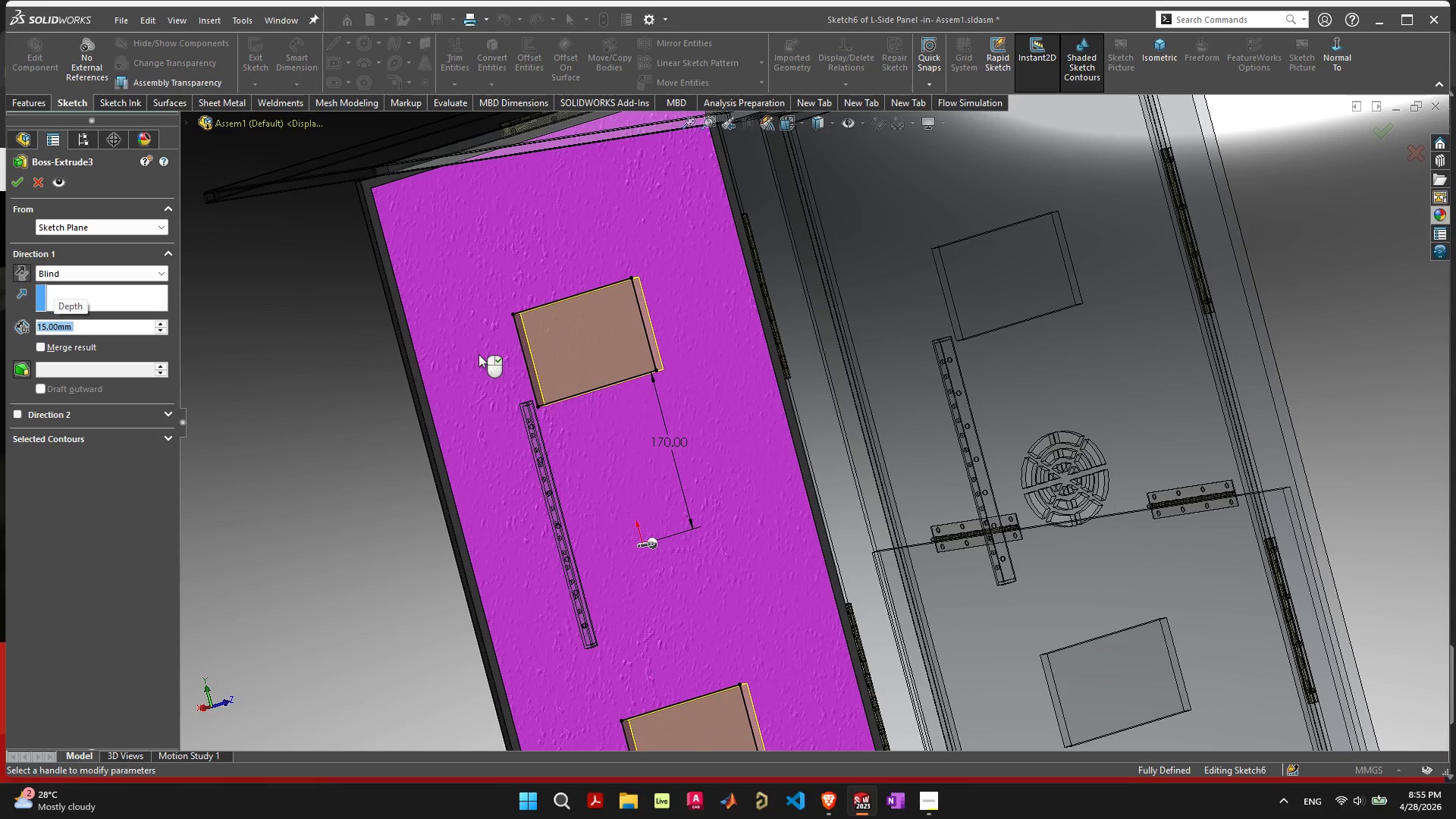 
key(Enter)
 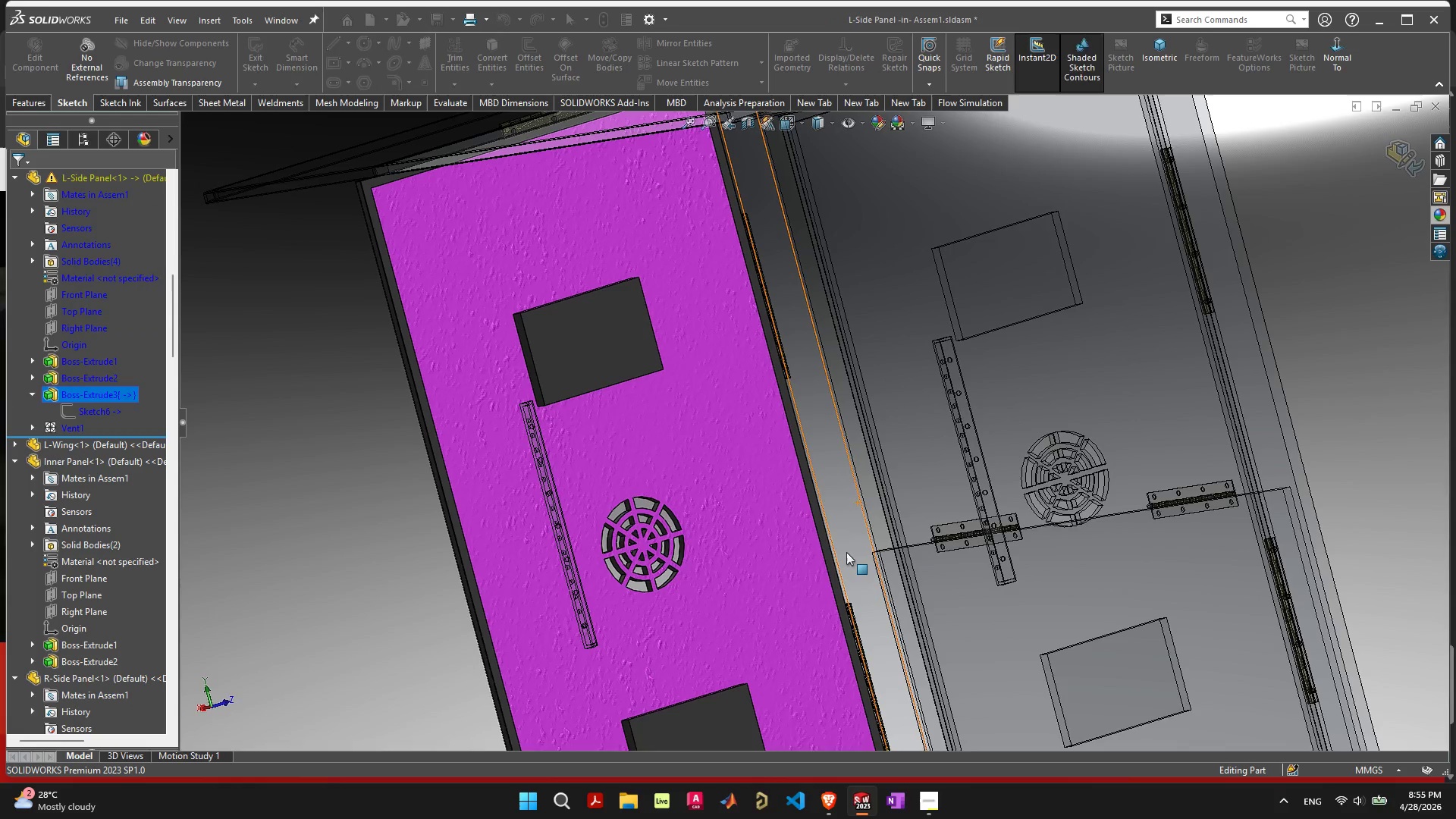 
scroll: coordinate [799, 651], scroll_direction: down, amount: 5.0
 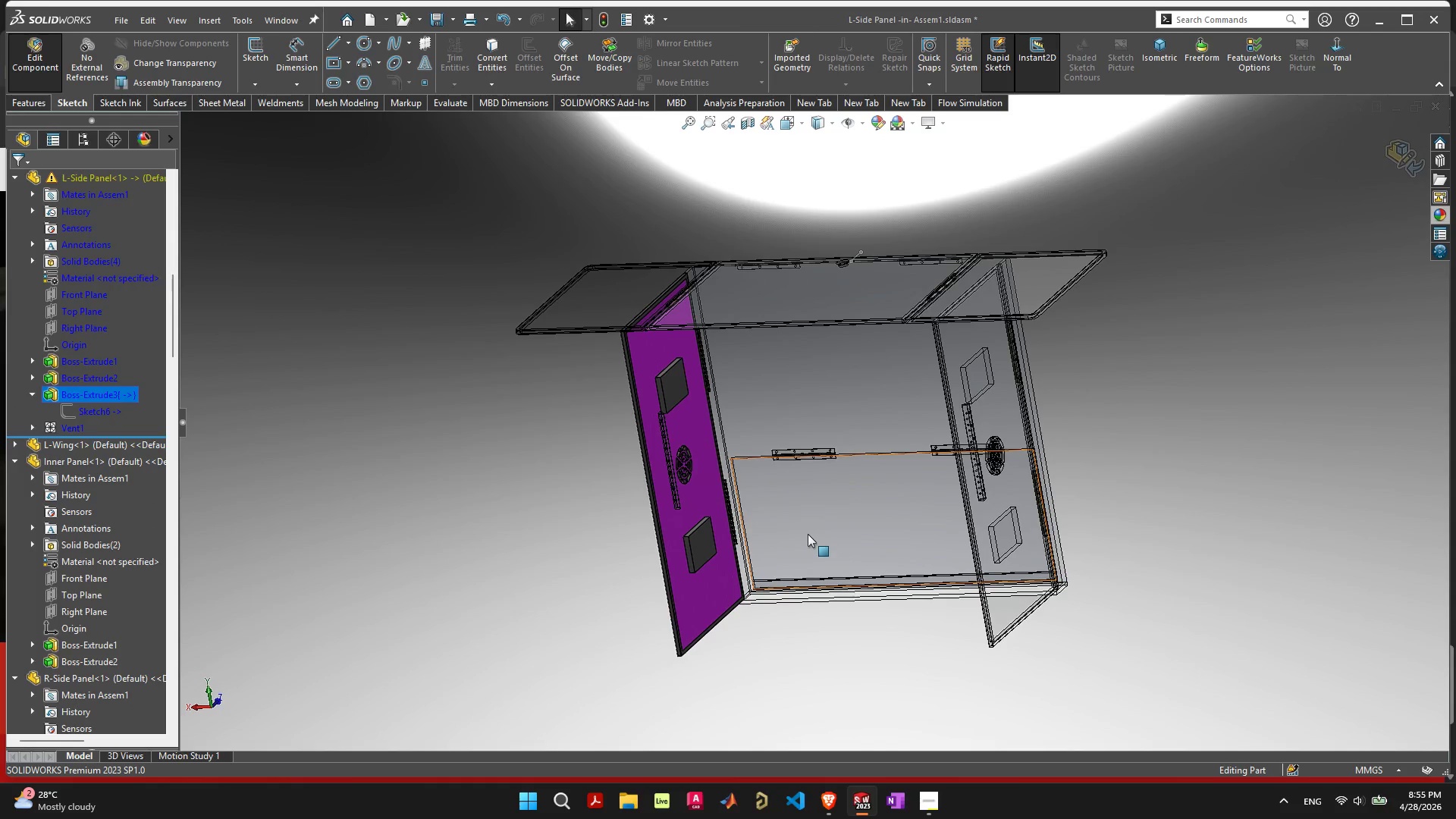 
key(Escape)
 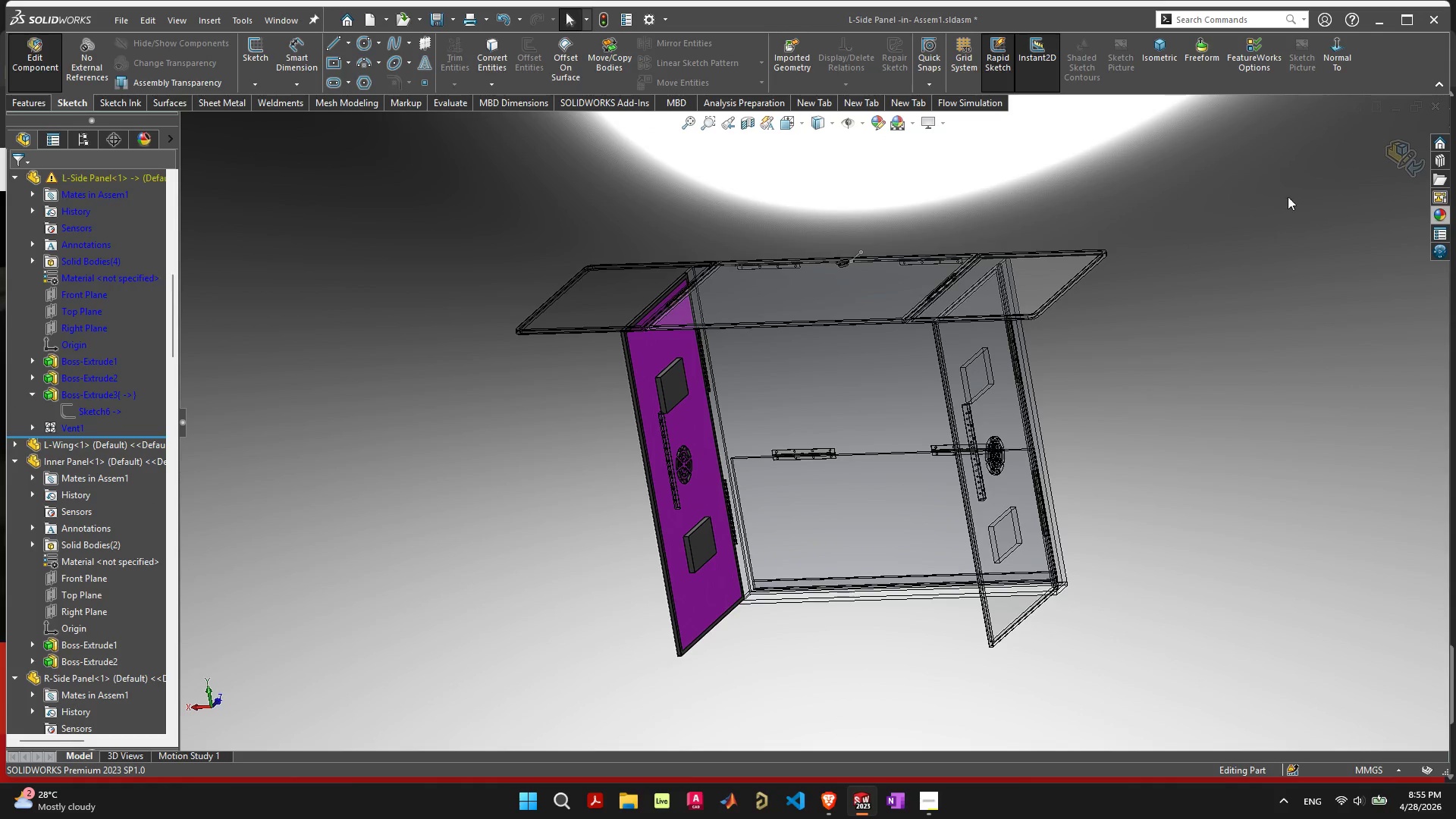 
left_click([1382, 155])
 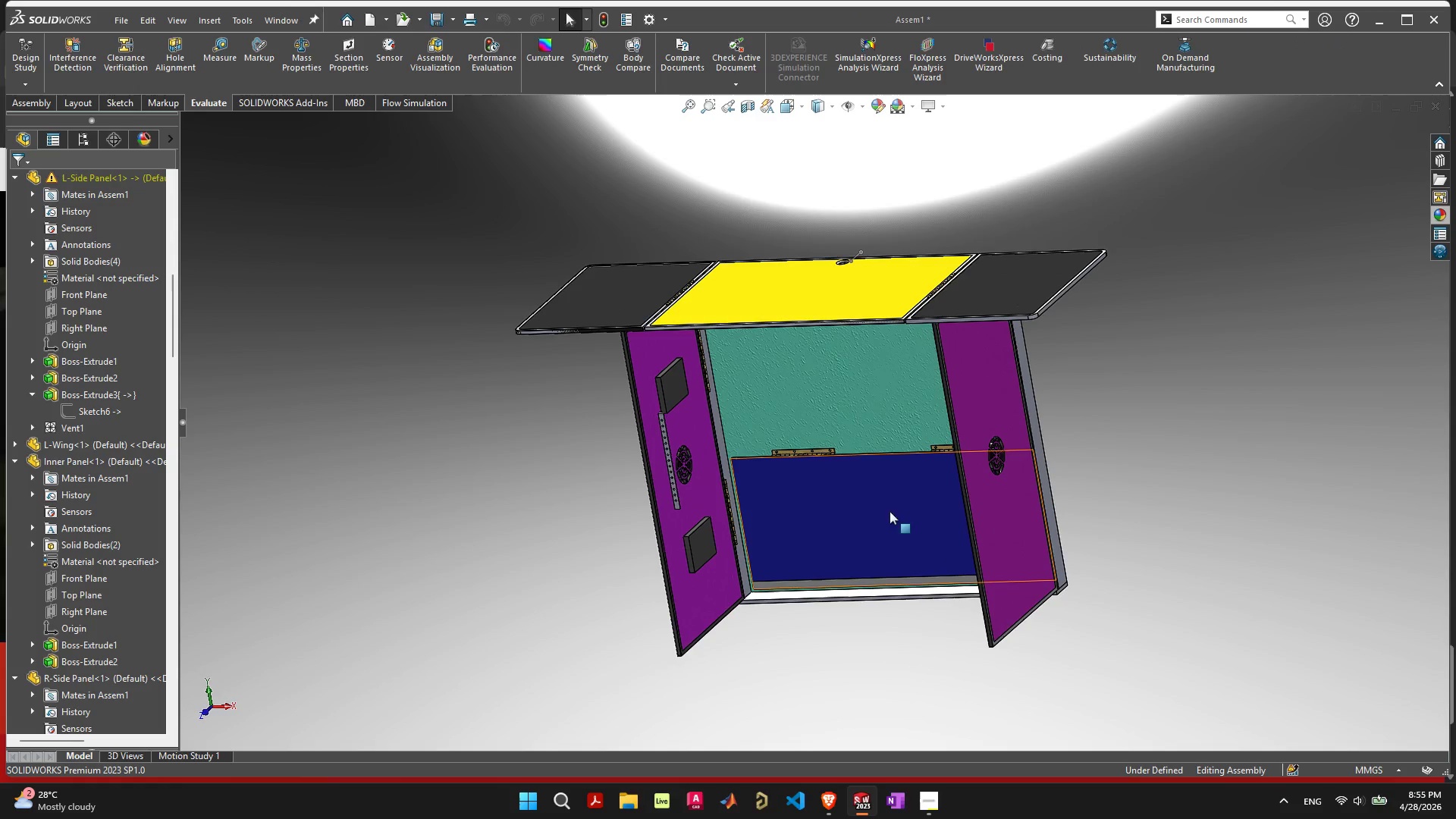 
left_click_drag(start_coordinate=[836, 547], to_coordinate=[737, 407])
 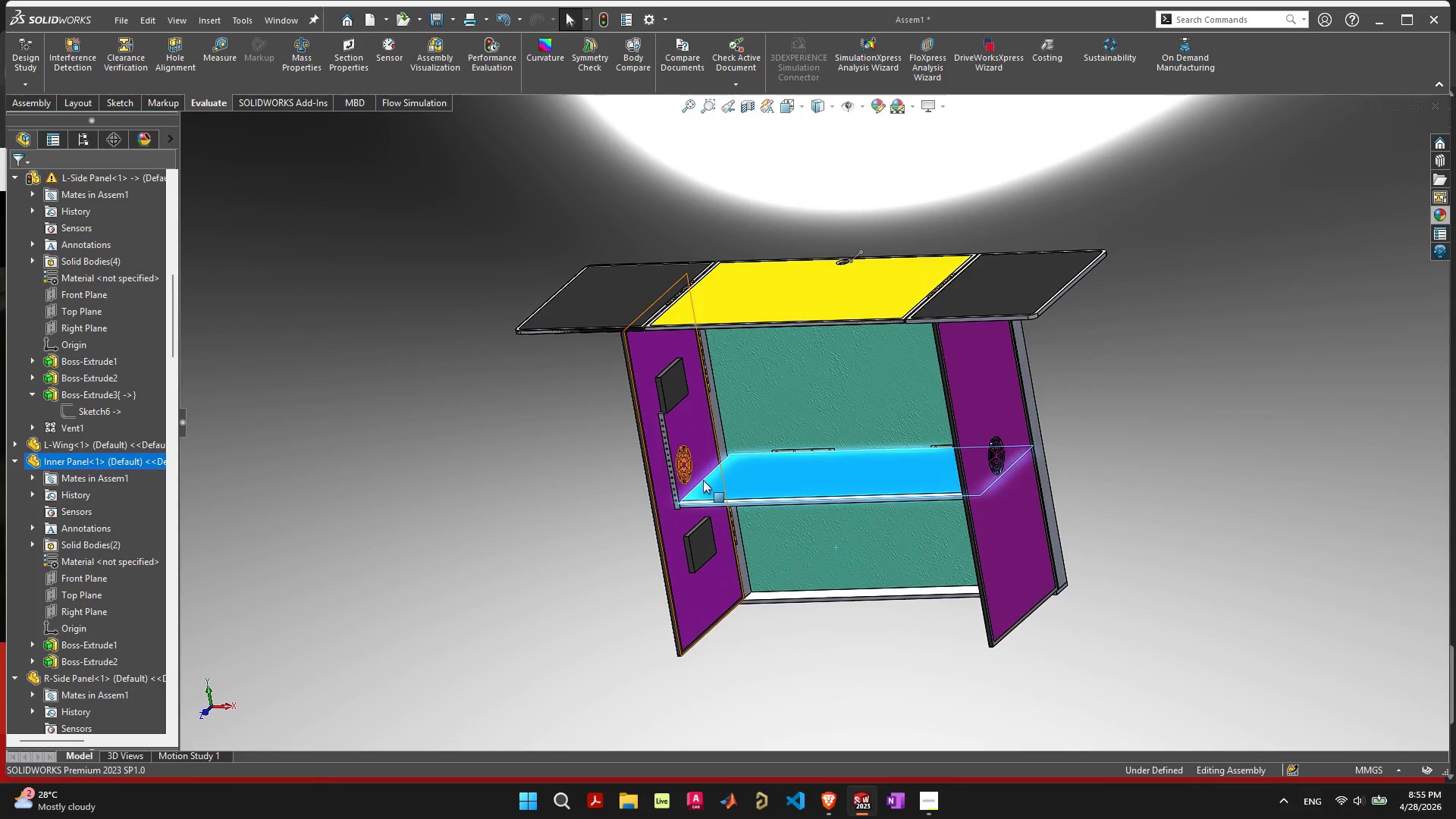 
scroll: coordinate [734, 538], scroll_direction: up, amount: 8.0
 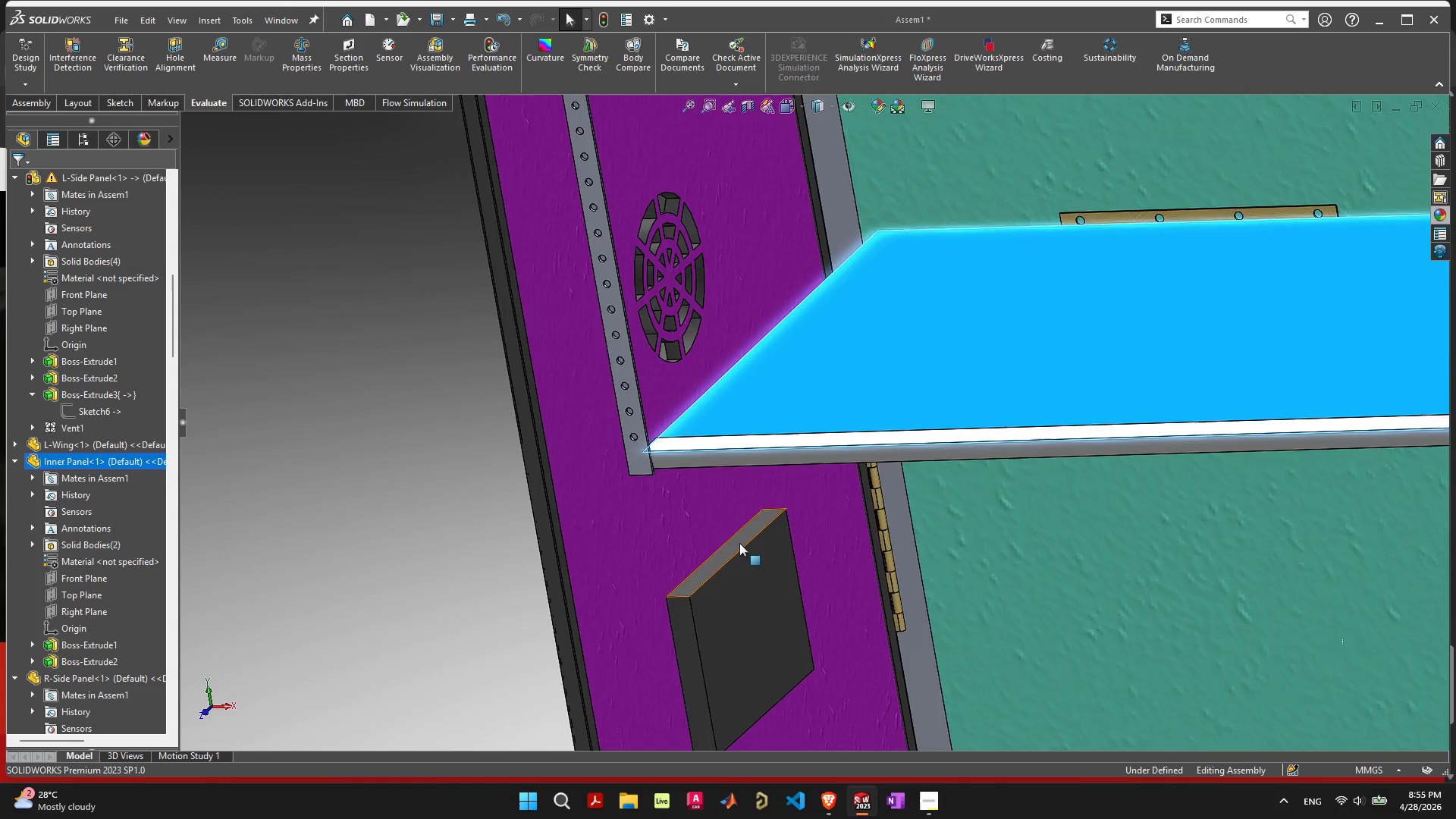 
scroll: coordinate [802, 536], scroll_direction: down, amount: 7.0
 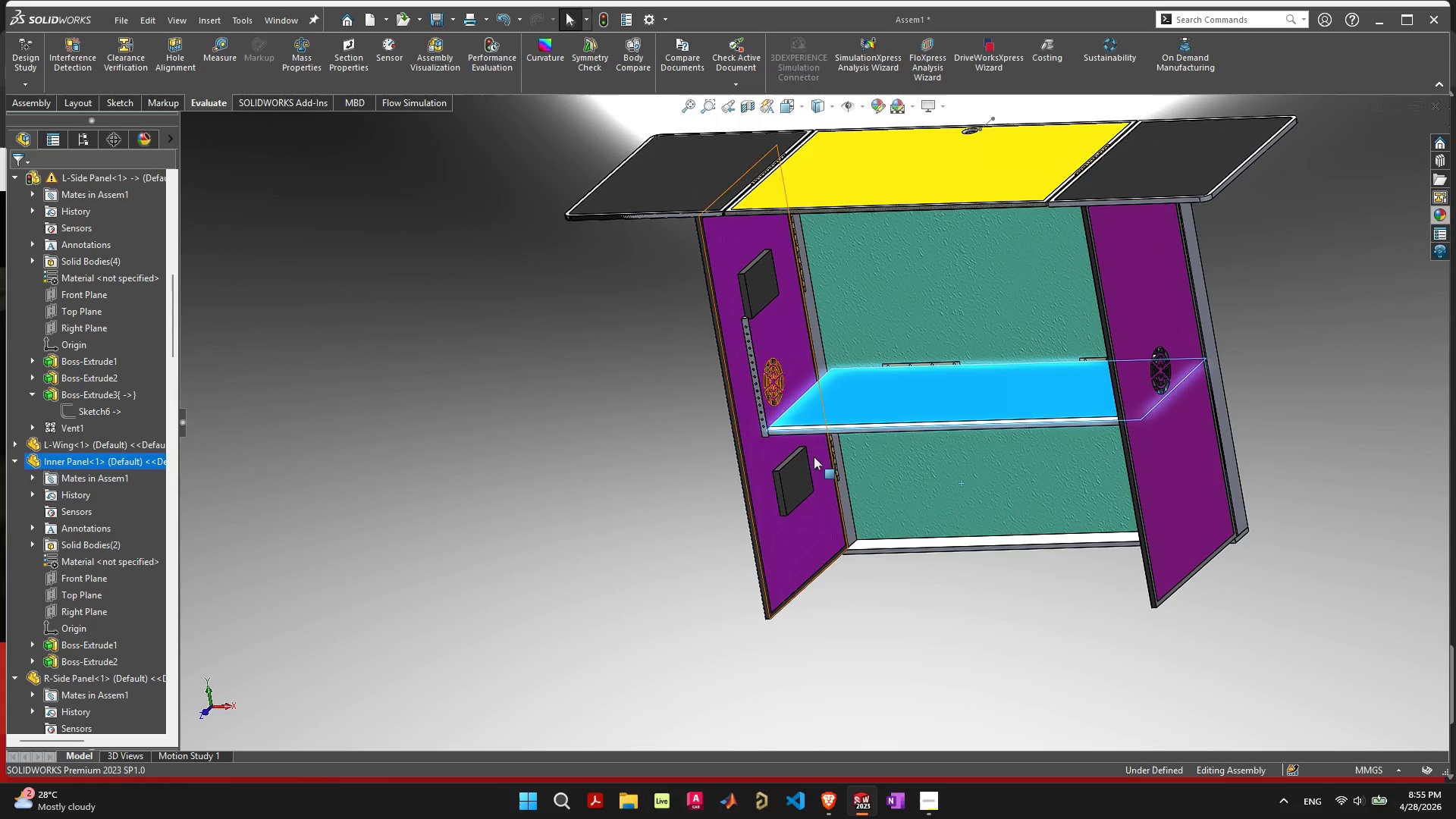 
double_click([805, 480])
 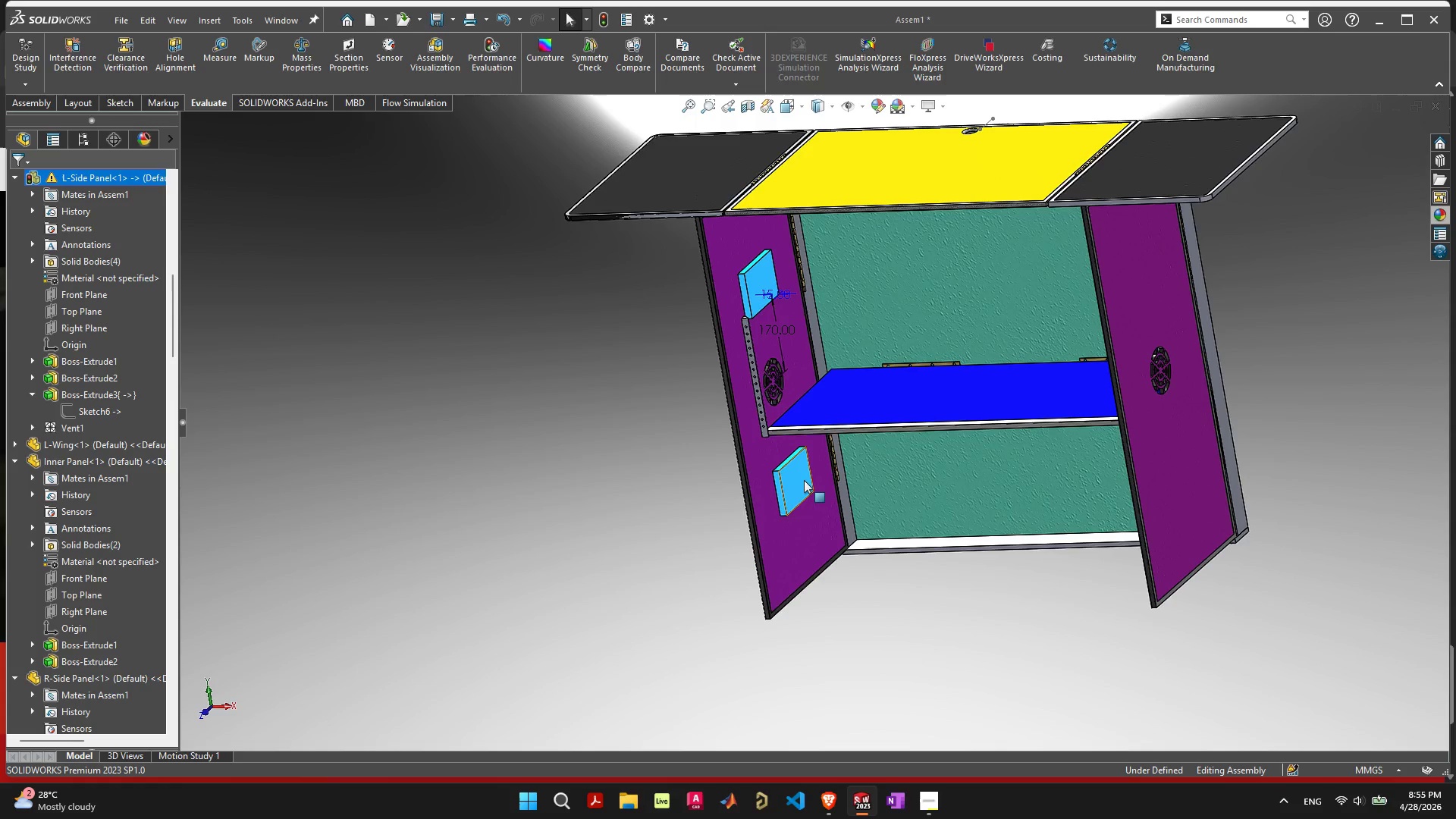 
mouse_move([788, 323])
 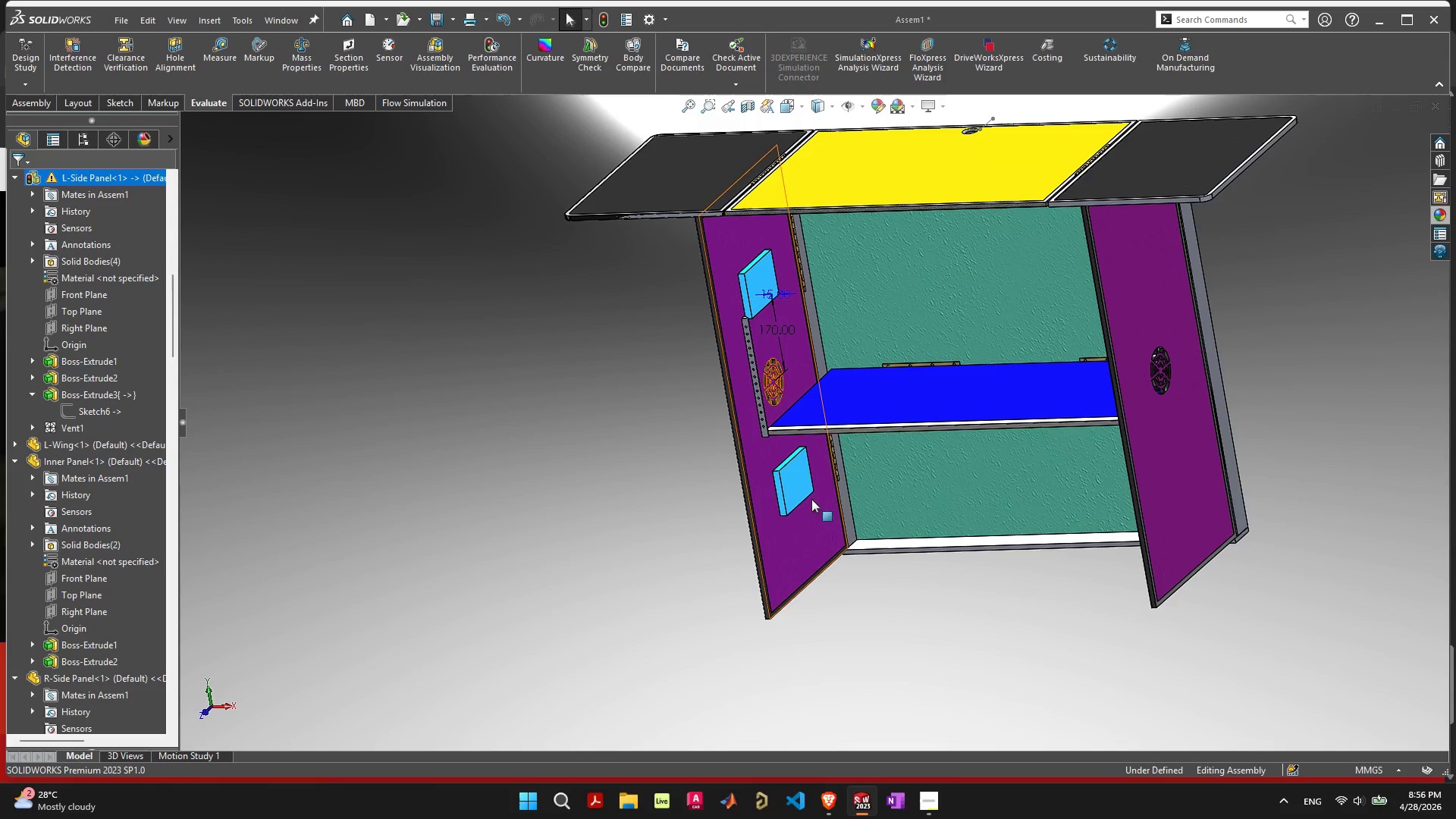 
left_click([799, 478])
 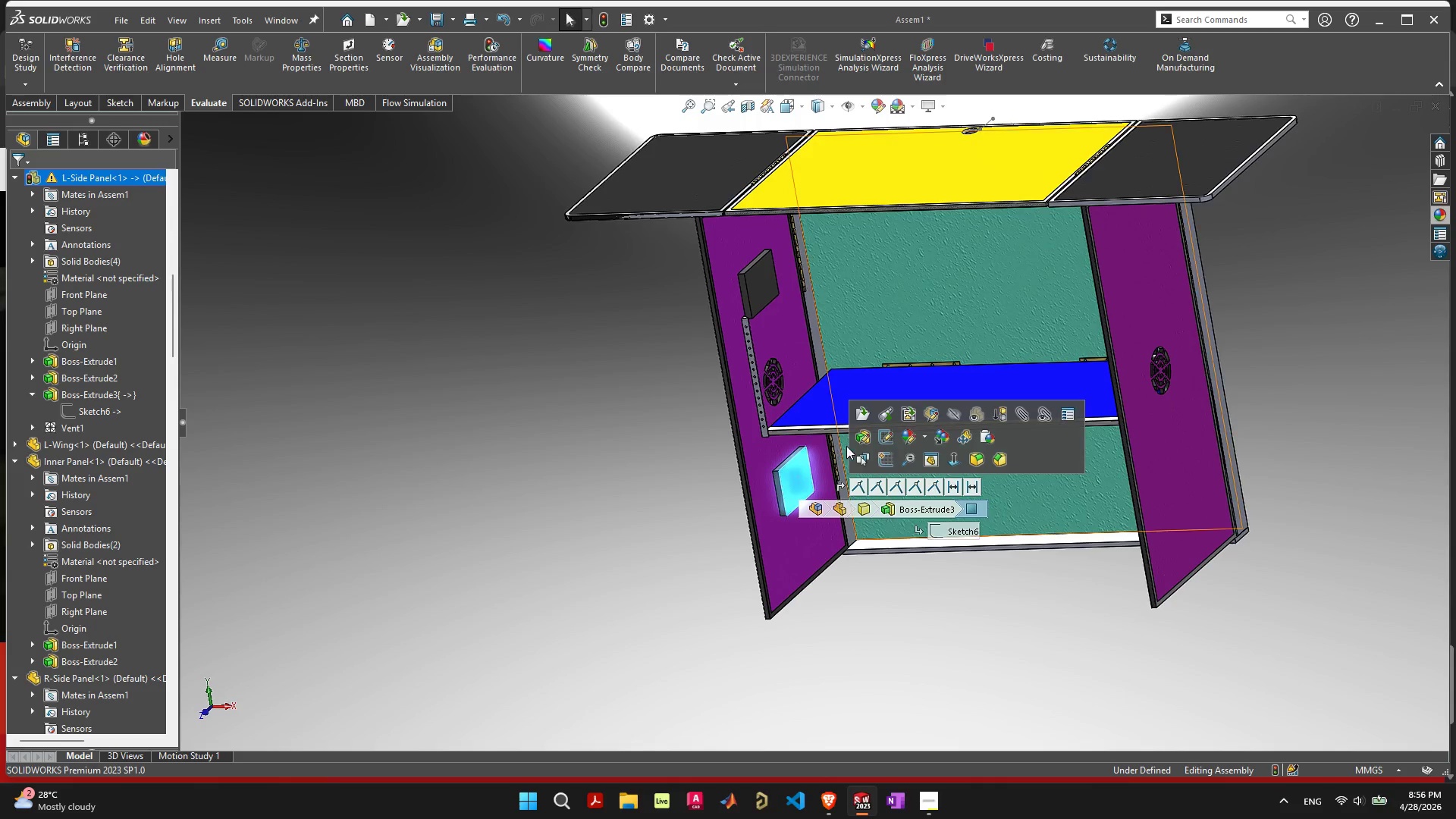 
left_click([854, 437])
 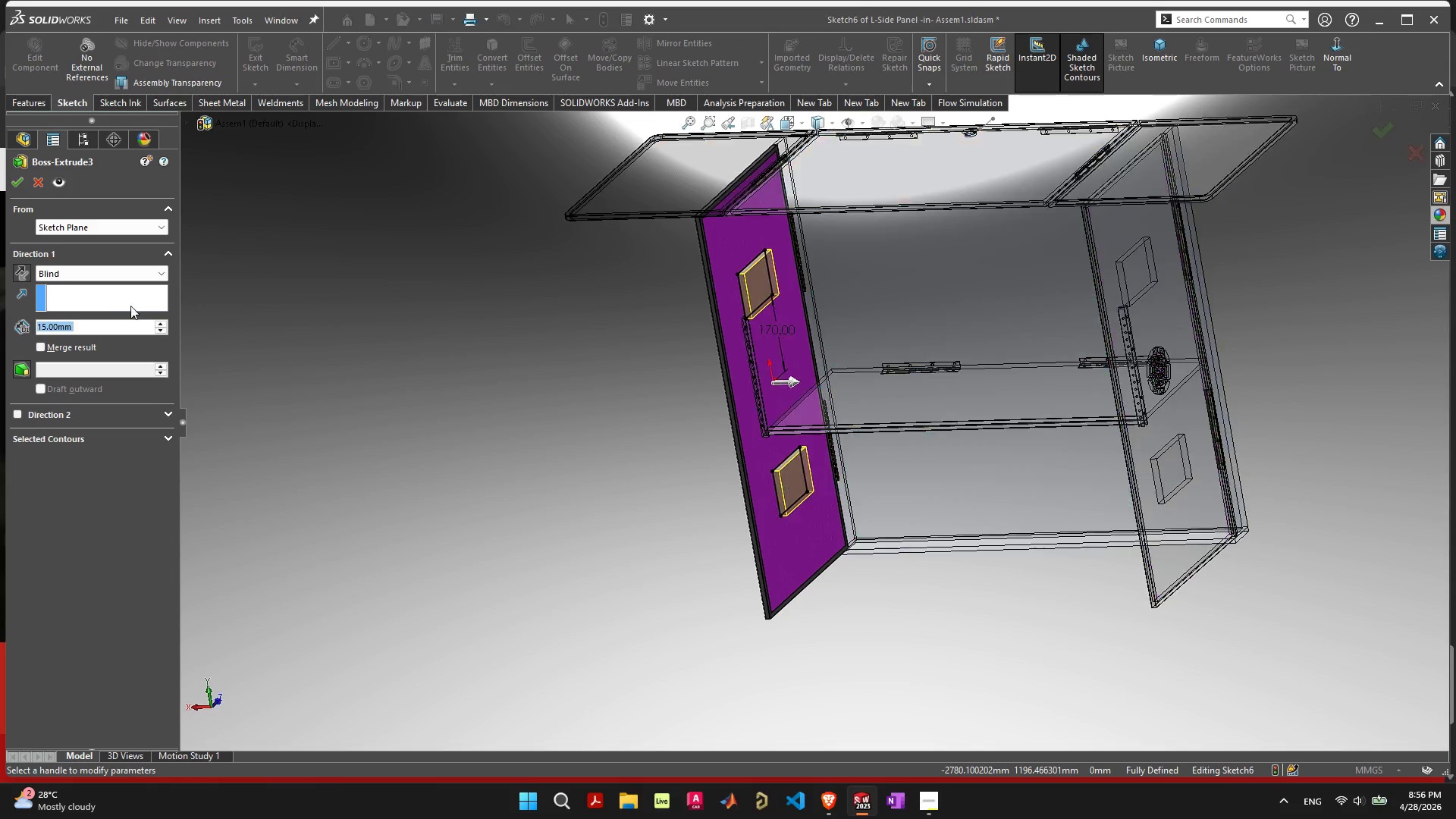 
type(21)
 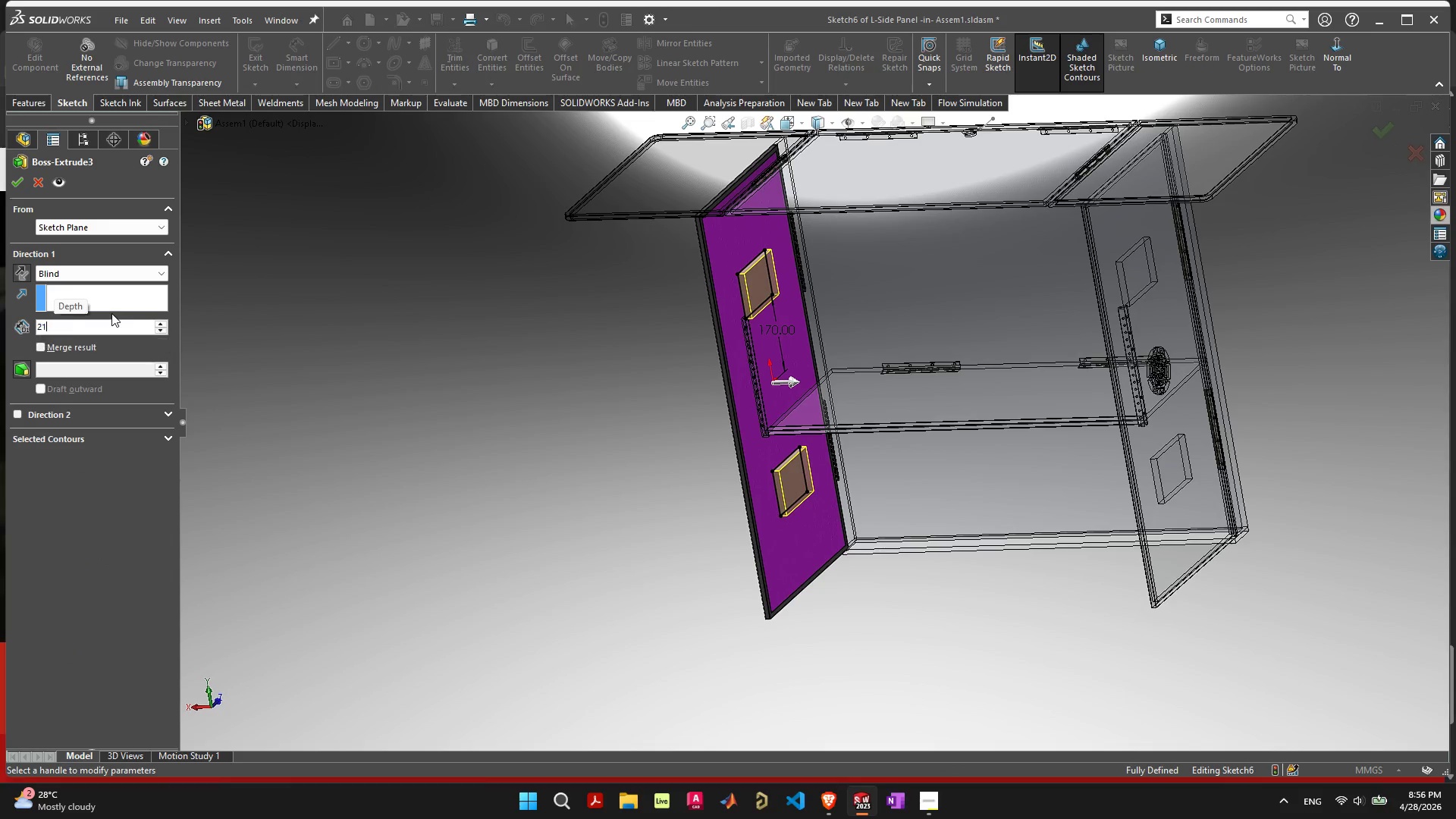 
key(Enter)
 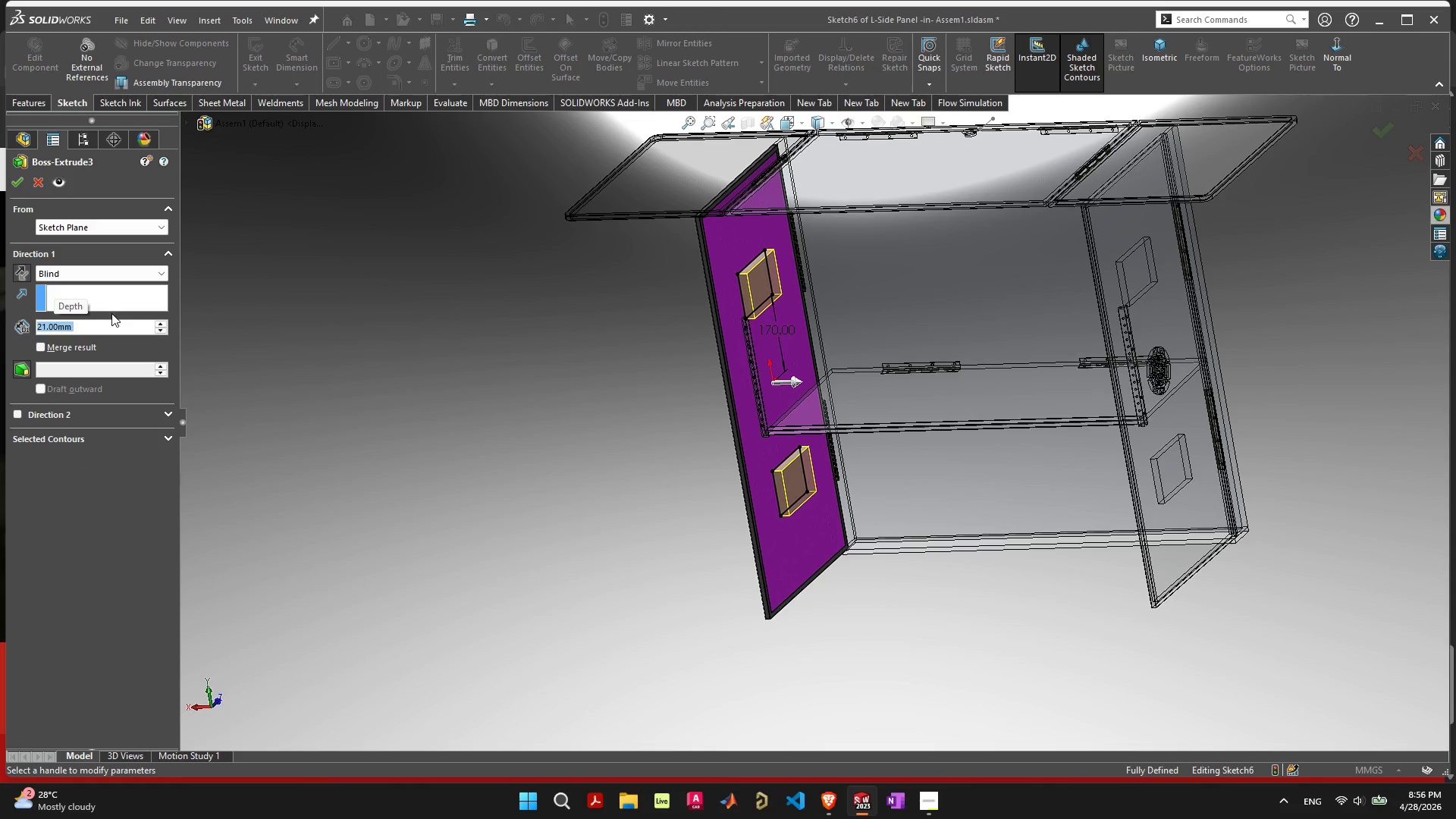 
key(Enter)
 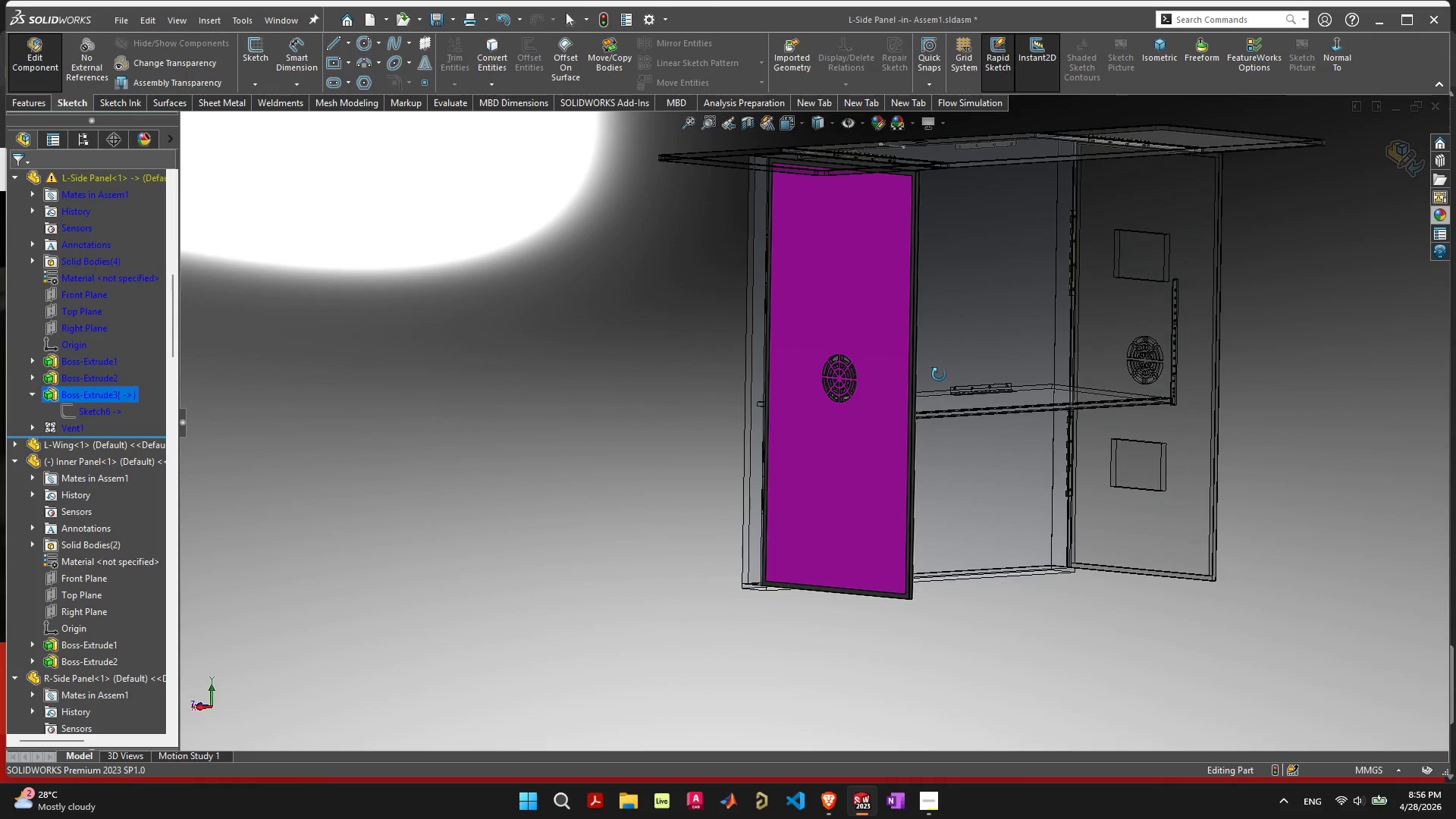 
left_click([1393, 149])
 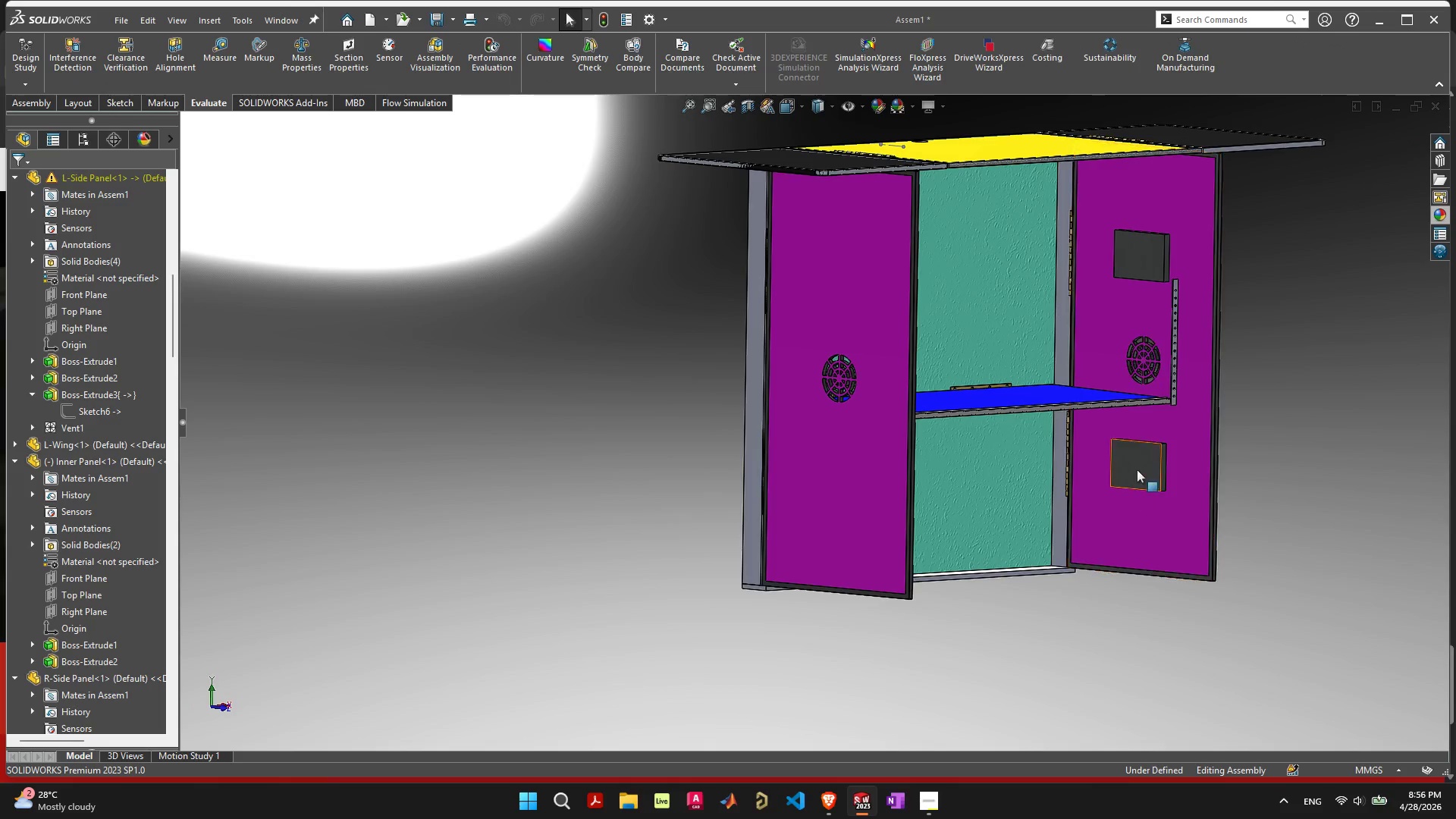 
left_click([1138, 467])
 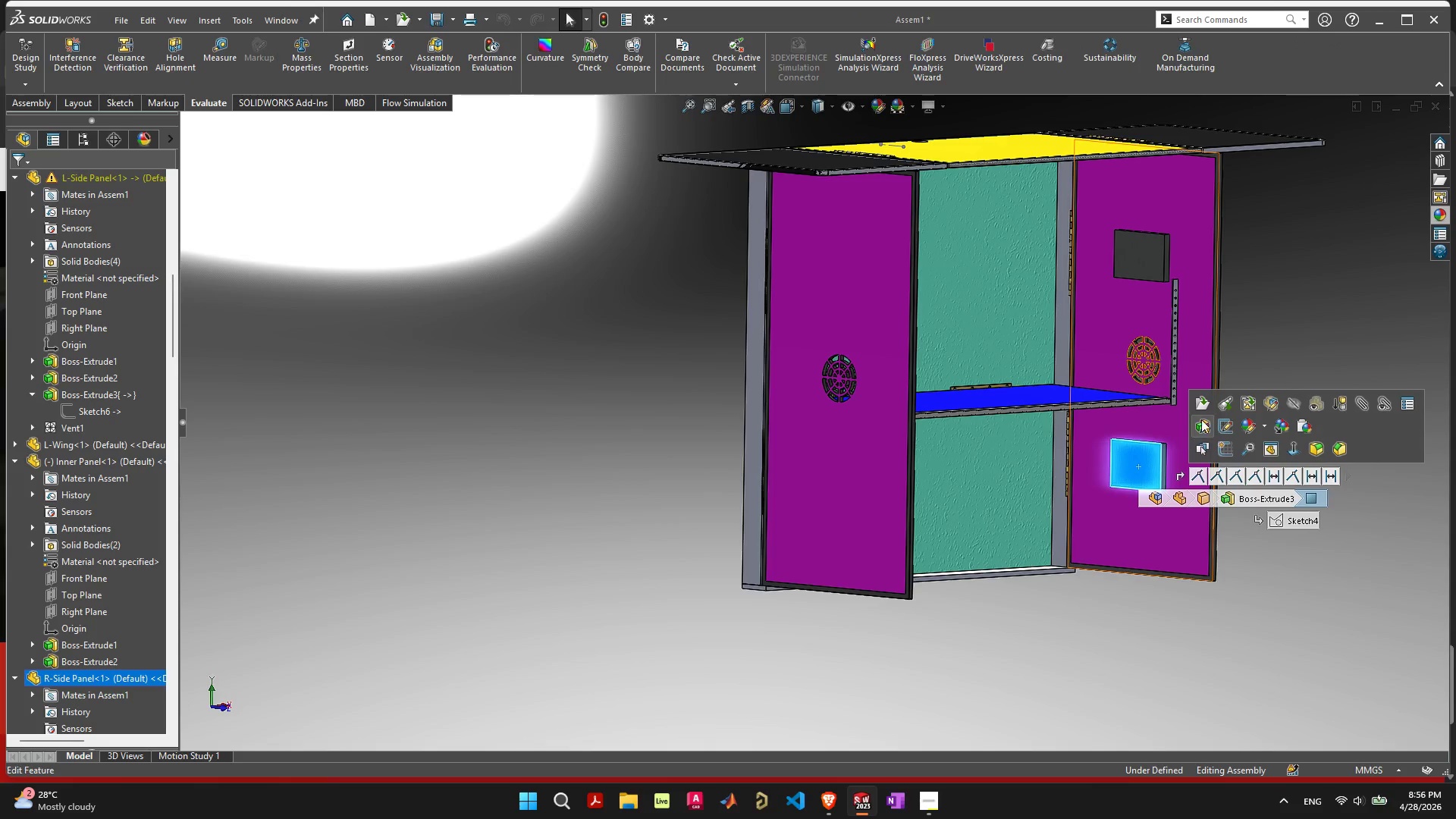 
left_click([1203, 417])
 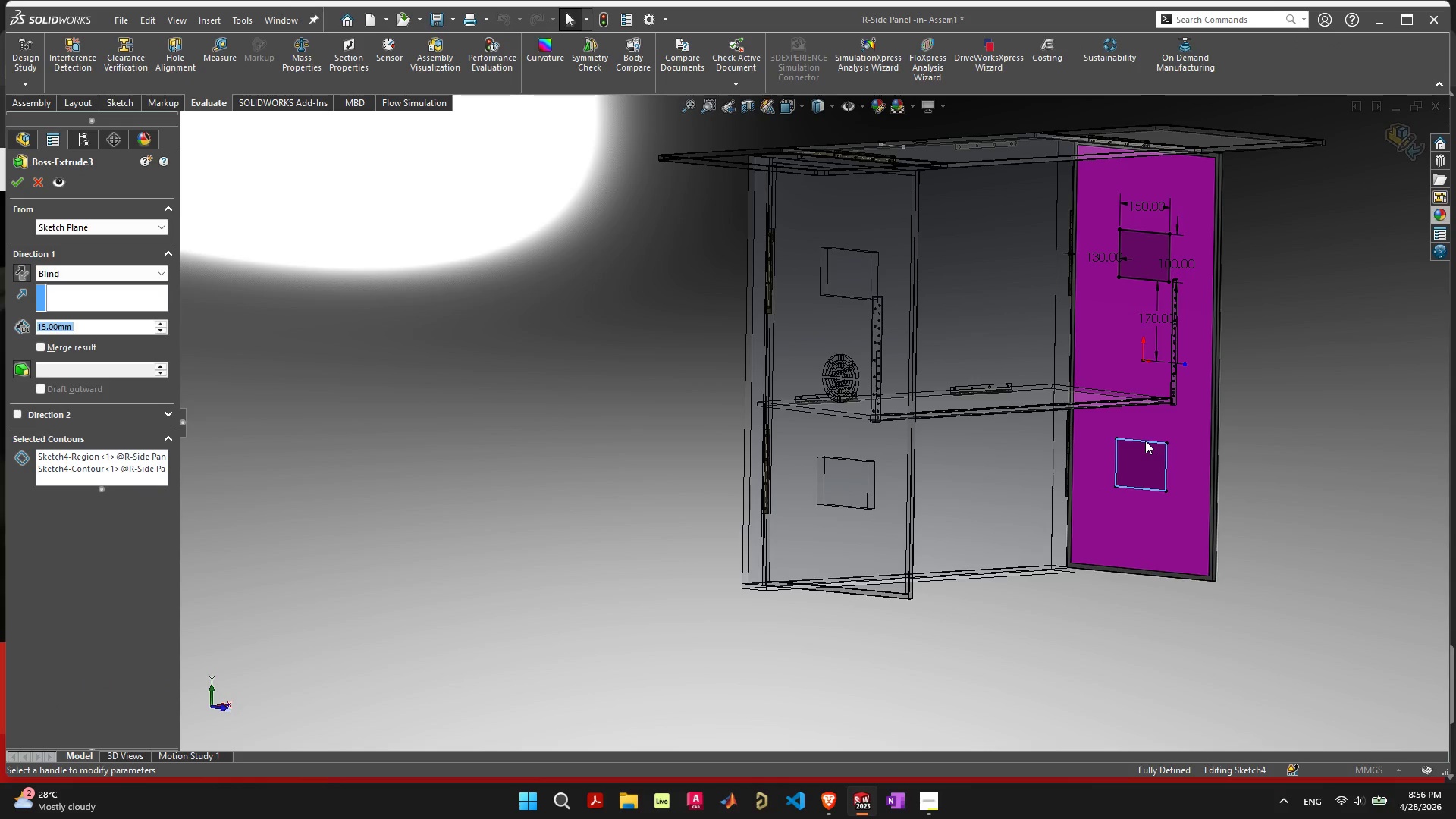 
type(21)
 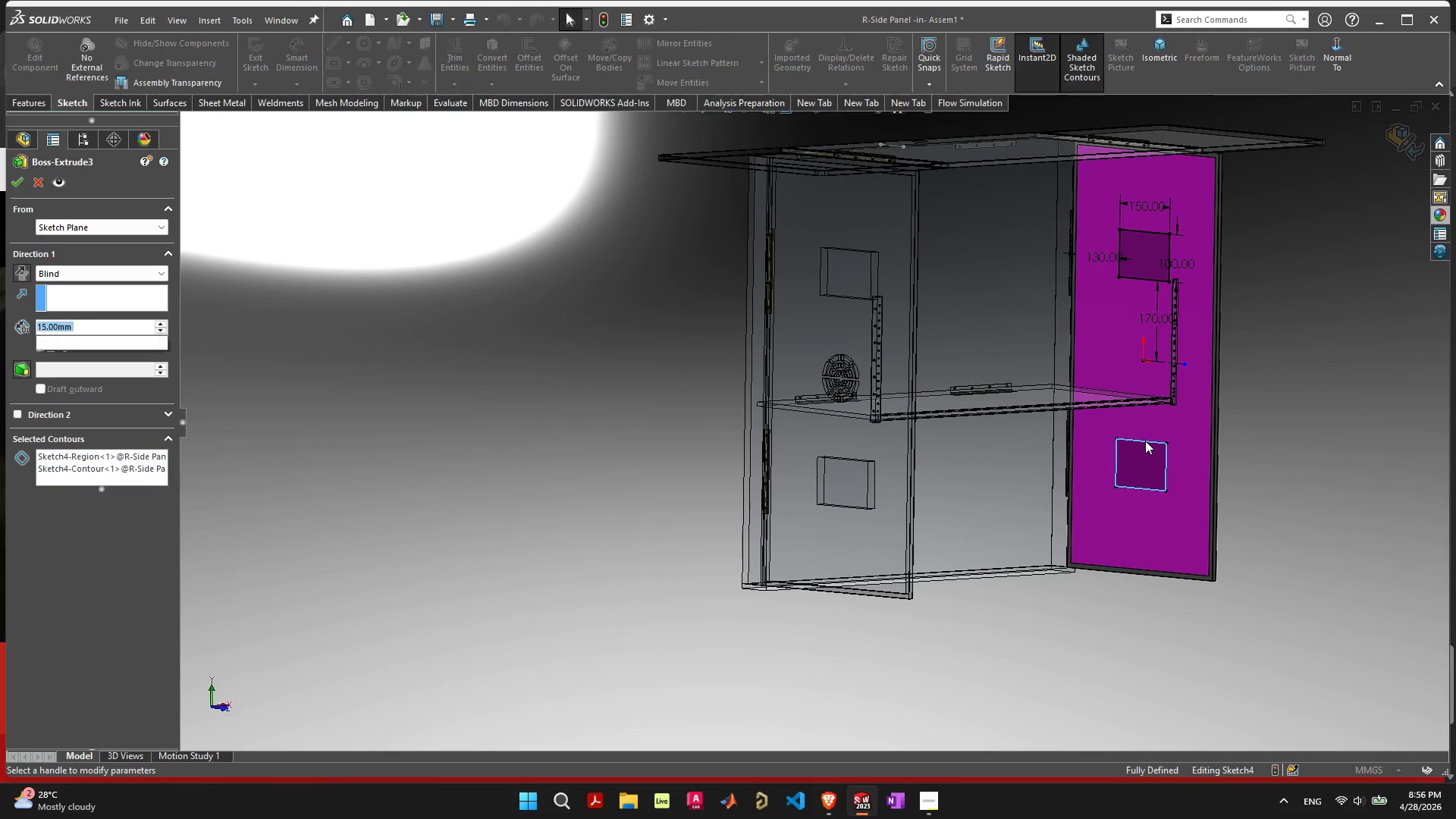 
key(Enter)
 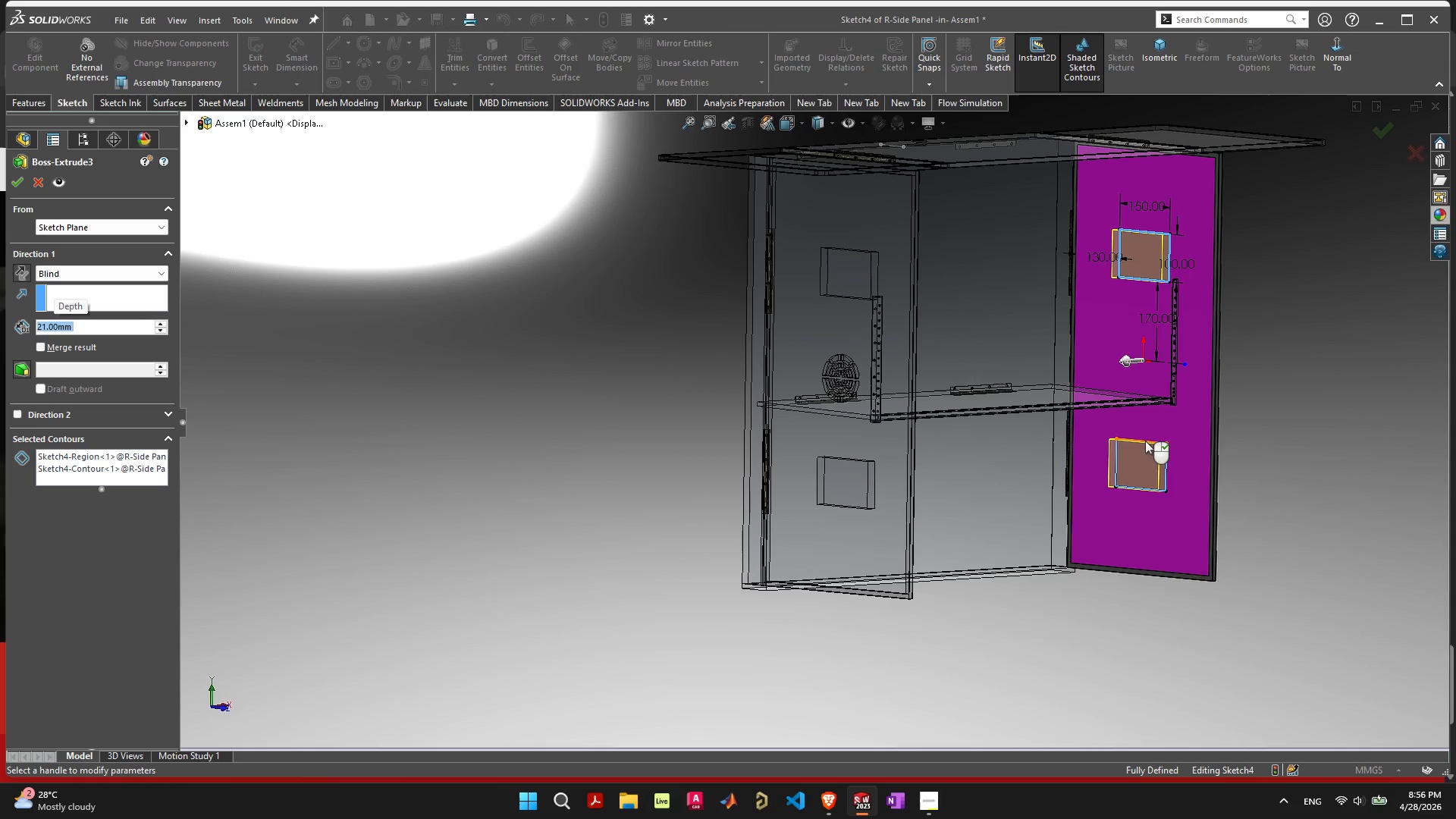 
key(Enter)
 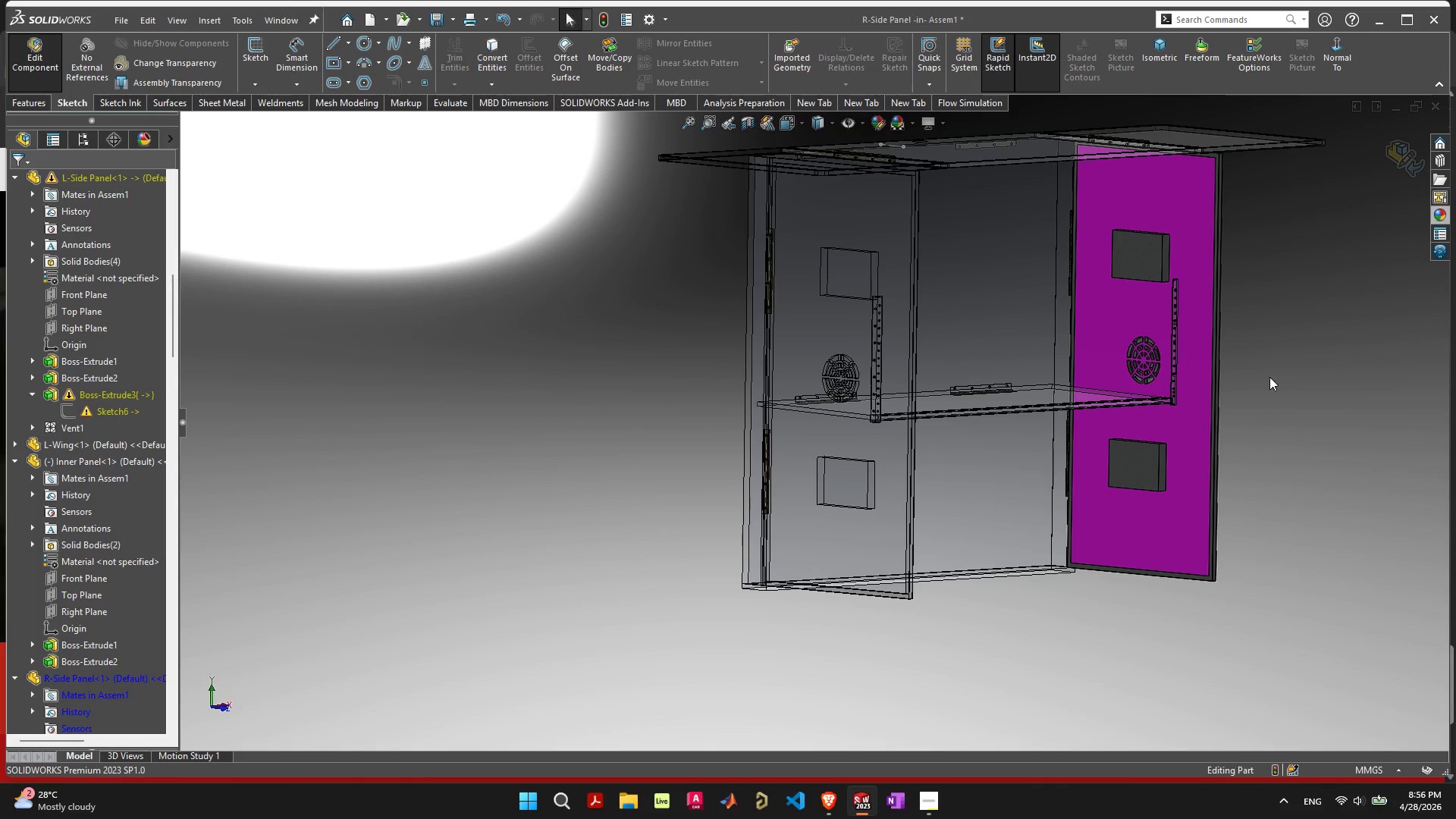 
left_click([1390, 144])
 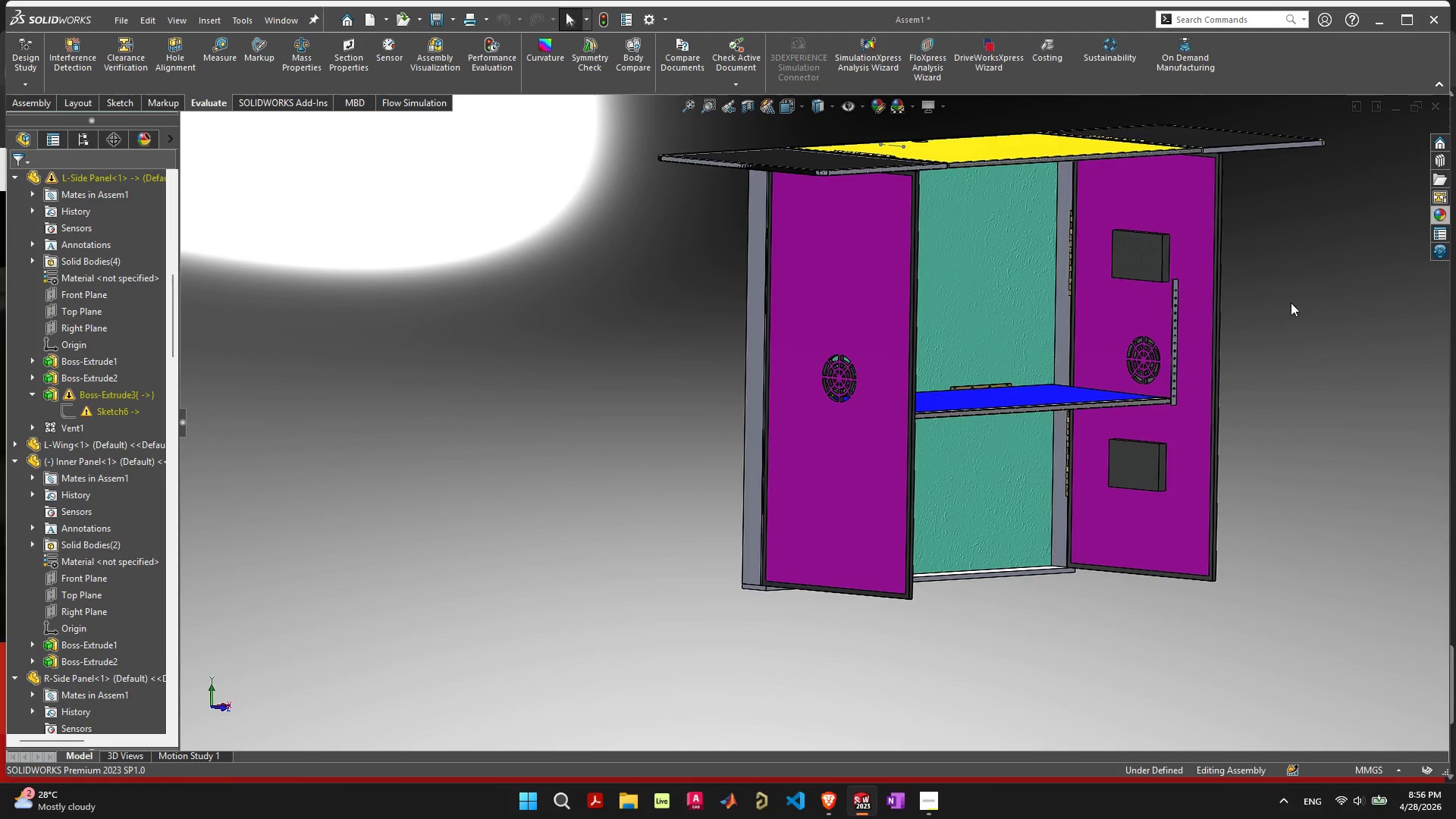 
scroll: coordinate [1088, 354], scroll_direction: down, amount: 4.0
 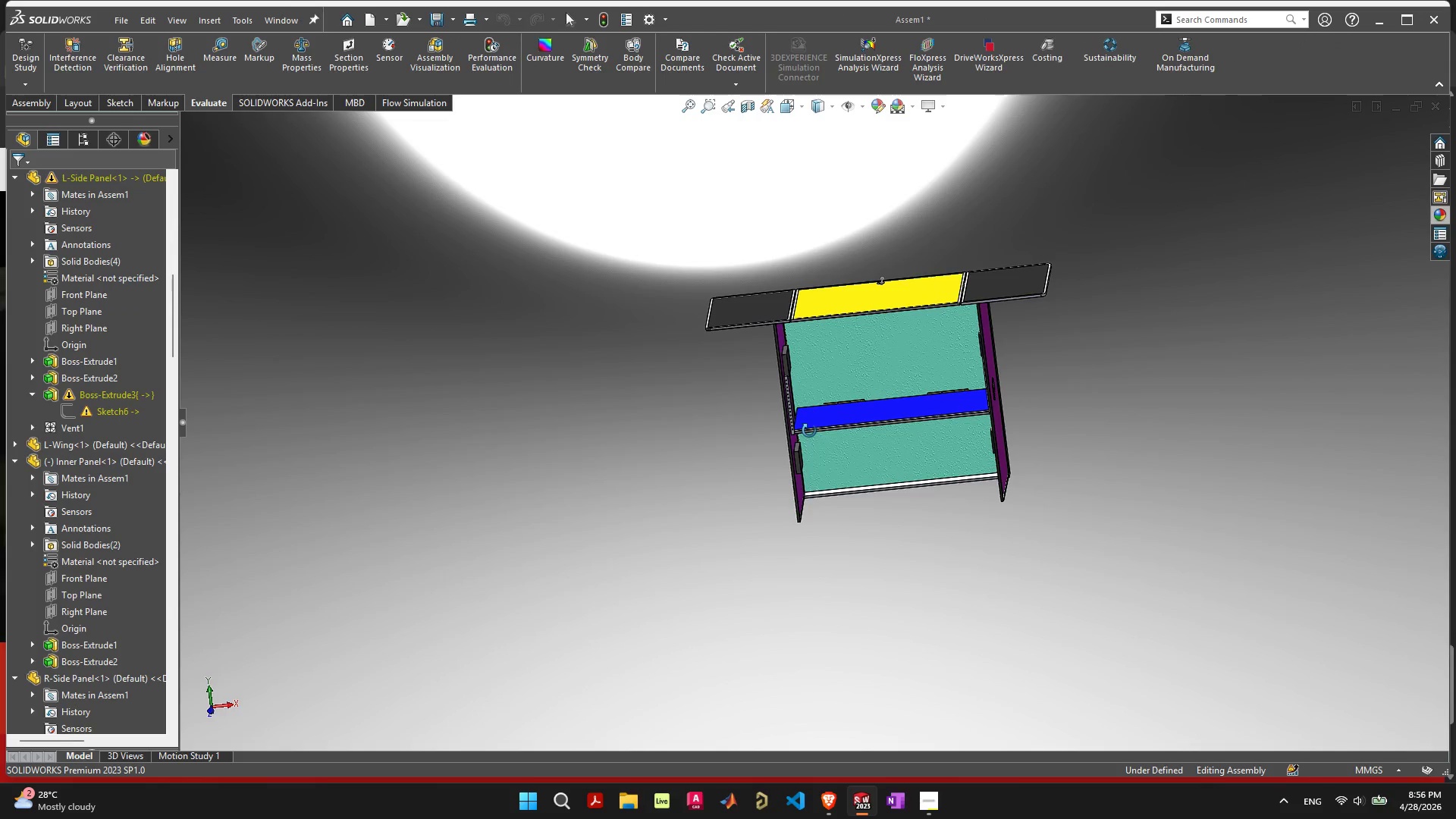 
scroll: coordinate [848, 445], scroll_direction: up, amount: 22.0
 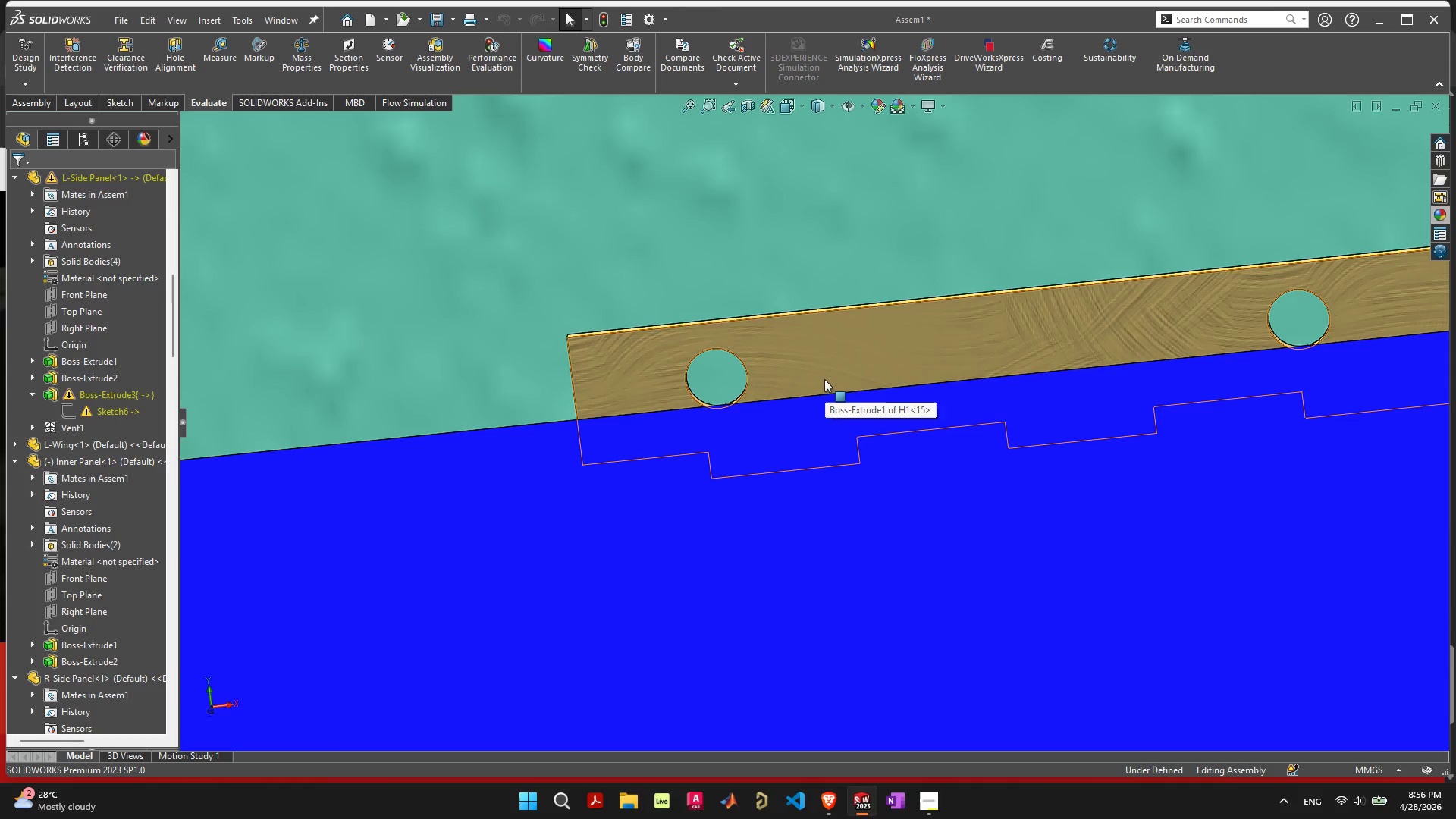 
scroll: coordinate [882, 471], scroll_direction: down, amount: 11.0
 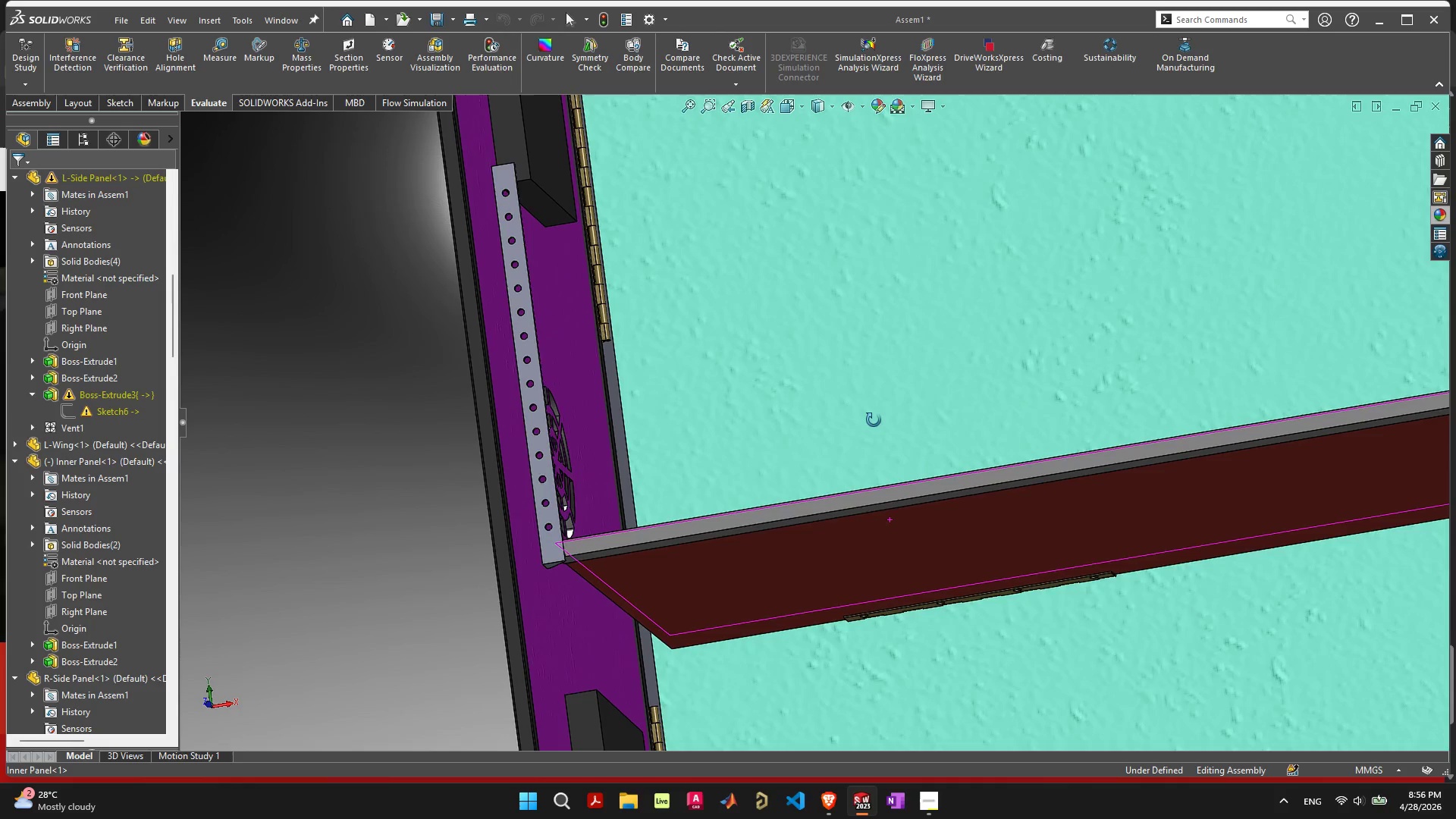 
scroll: coordinate [1051, 596], scroll_direction: up, amount: 6.0
 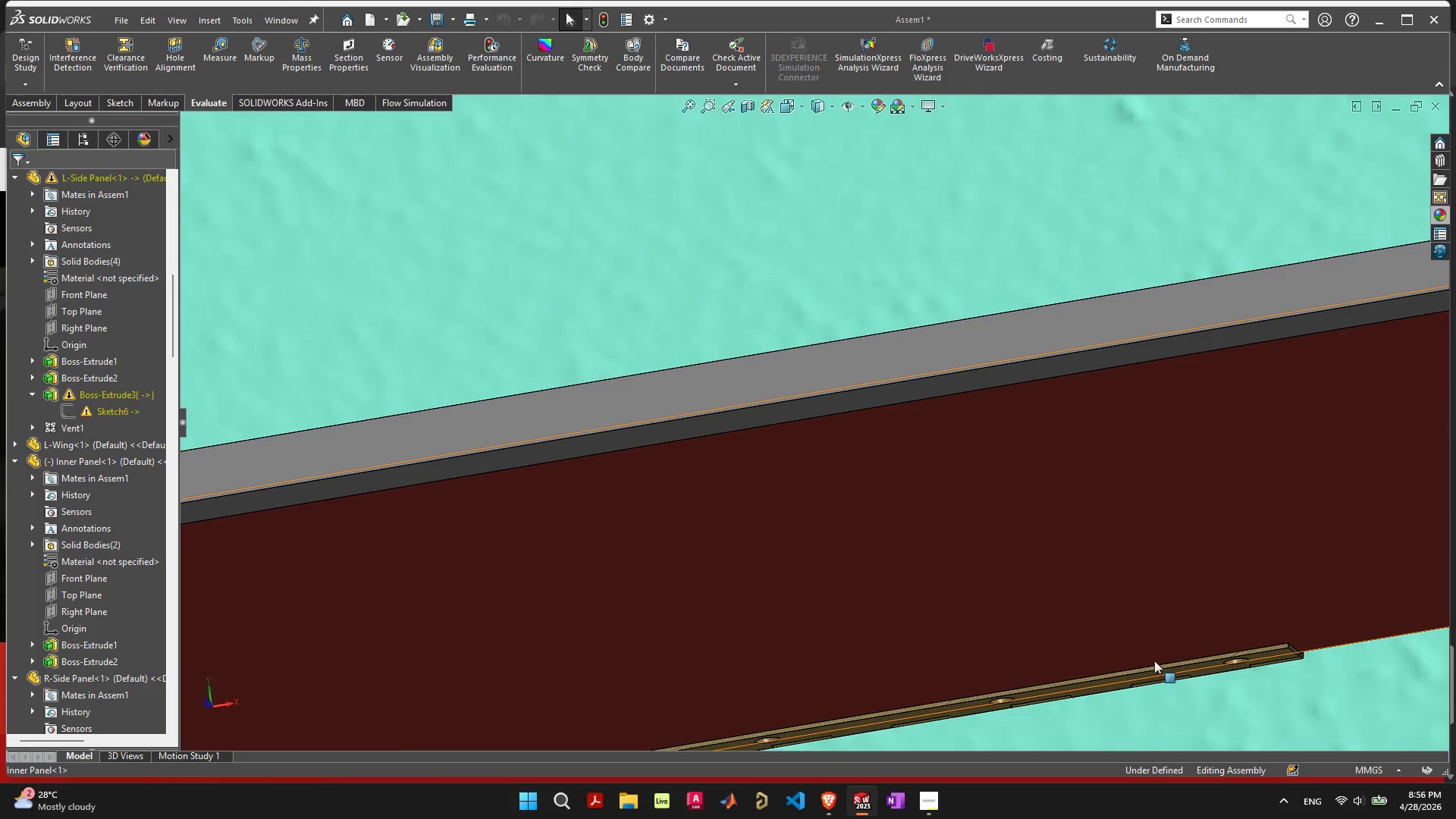 
scroll: coordinate [1153, 610], scroll_direction: down, amount: 9.0
 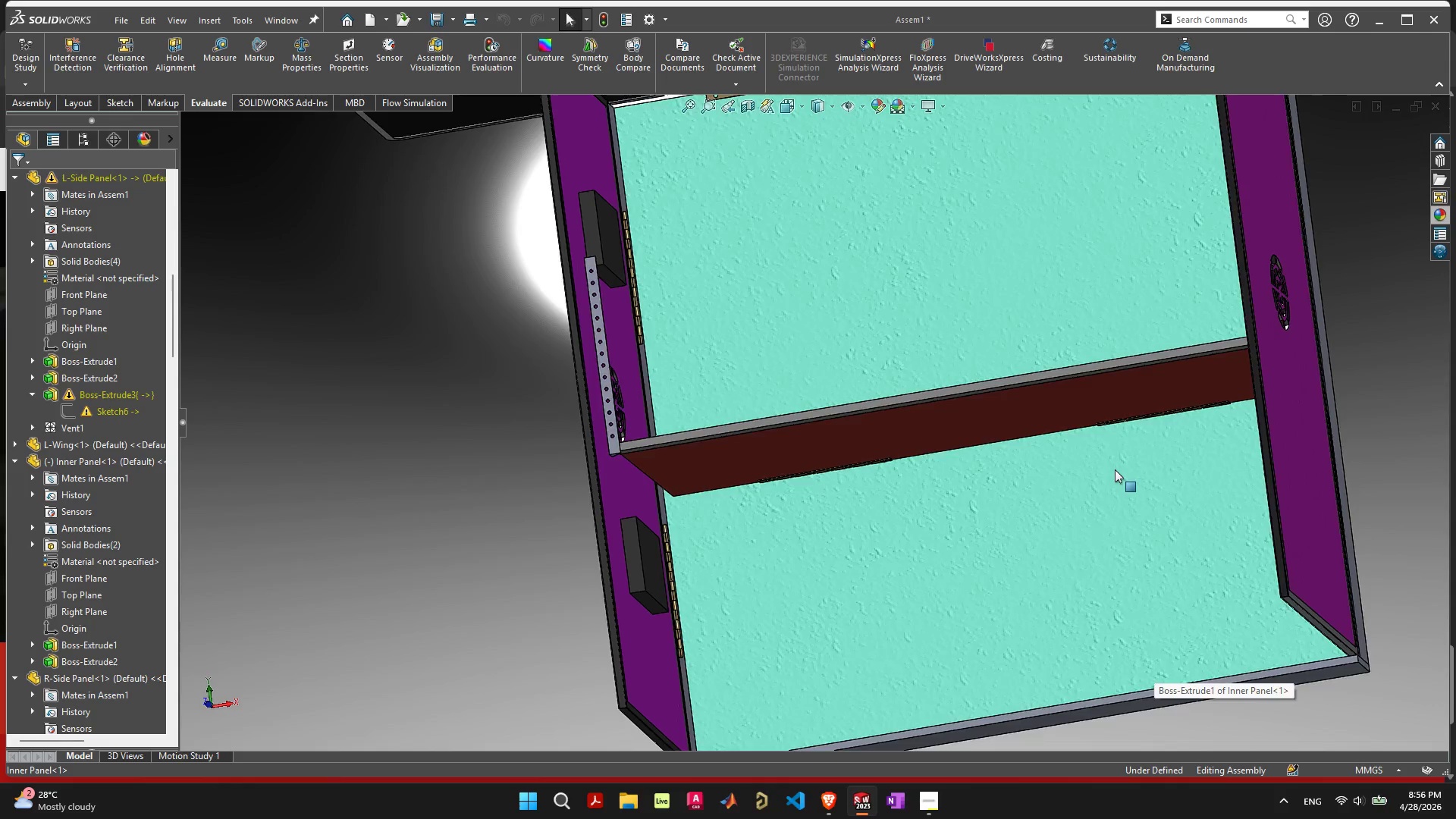 
key(Control+ControlLeft)
 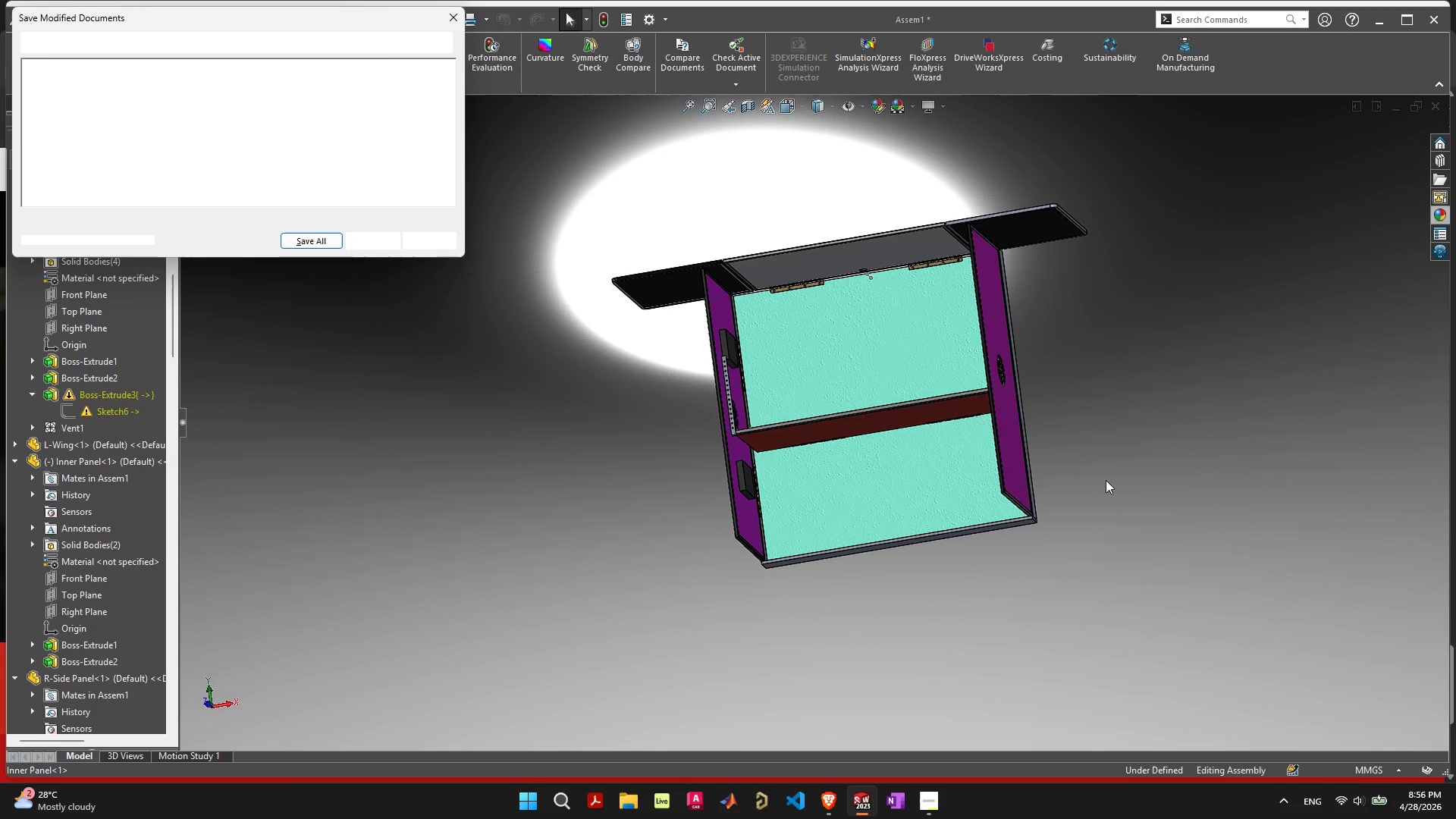 
scroll: coordinate [1115, 472], scroll_direction: down, amount: 5.0
 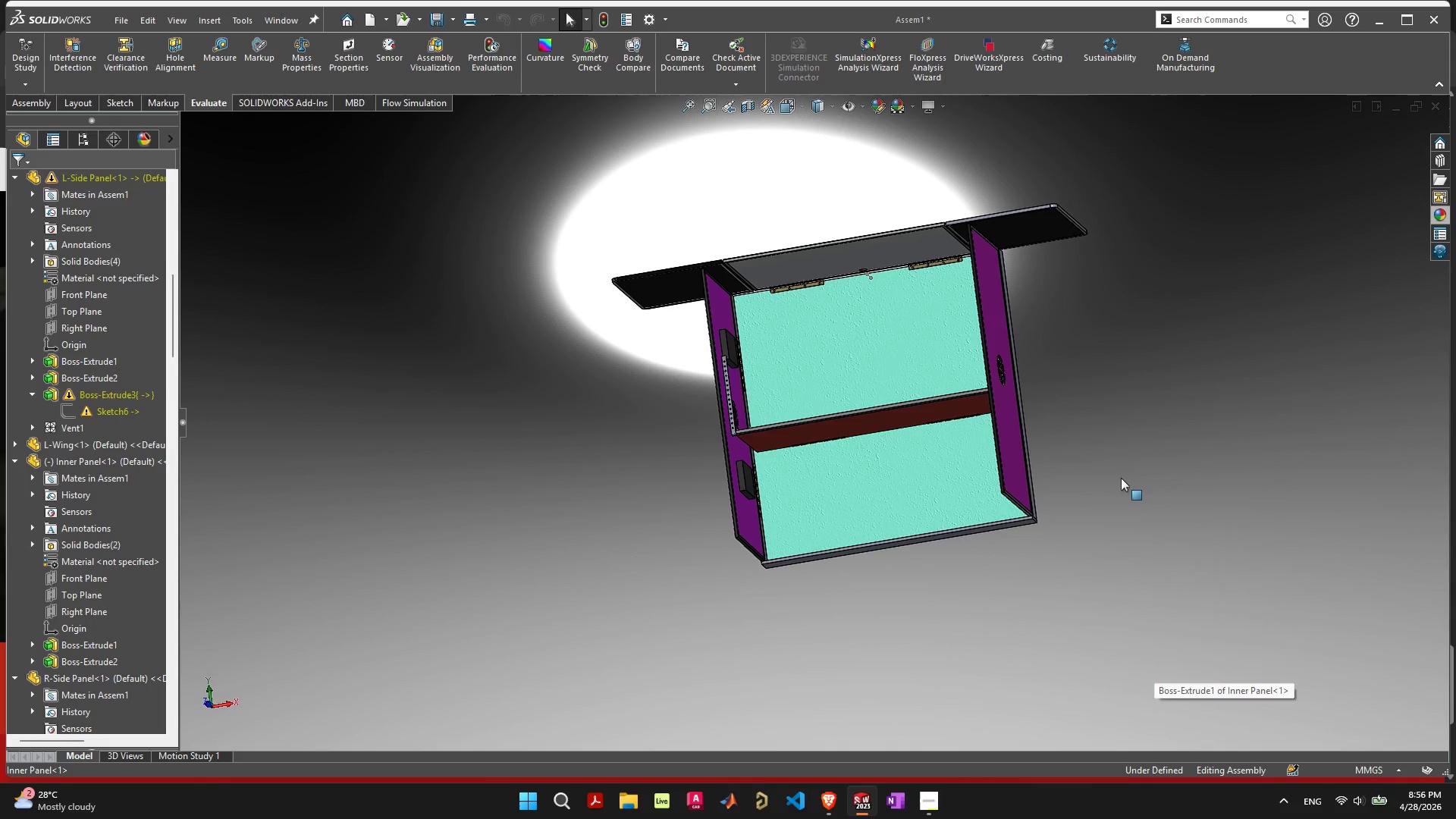 
key(Control+S)
 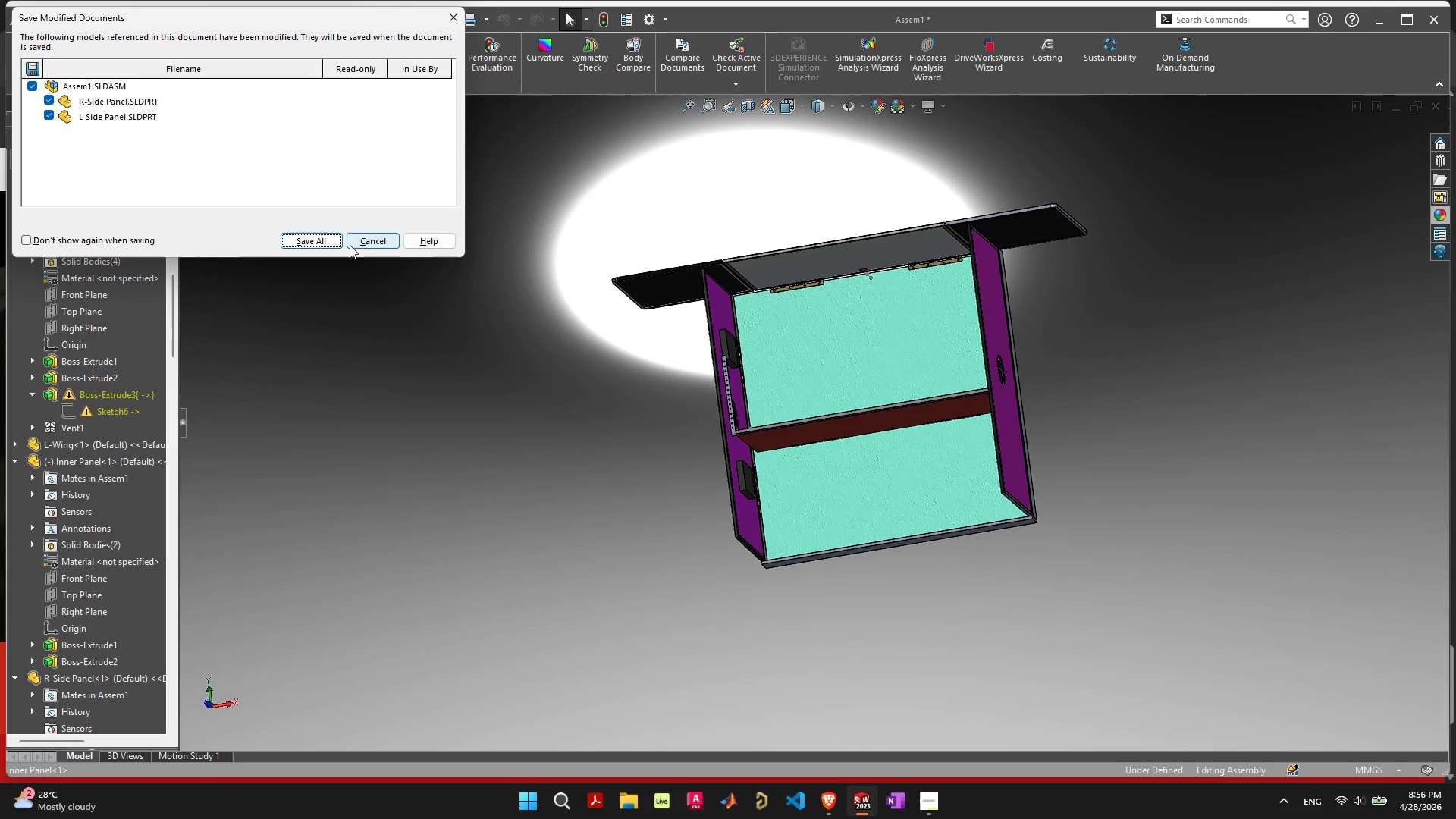 
left_click([316, 246])
 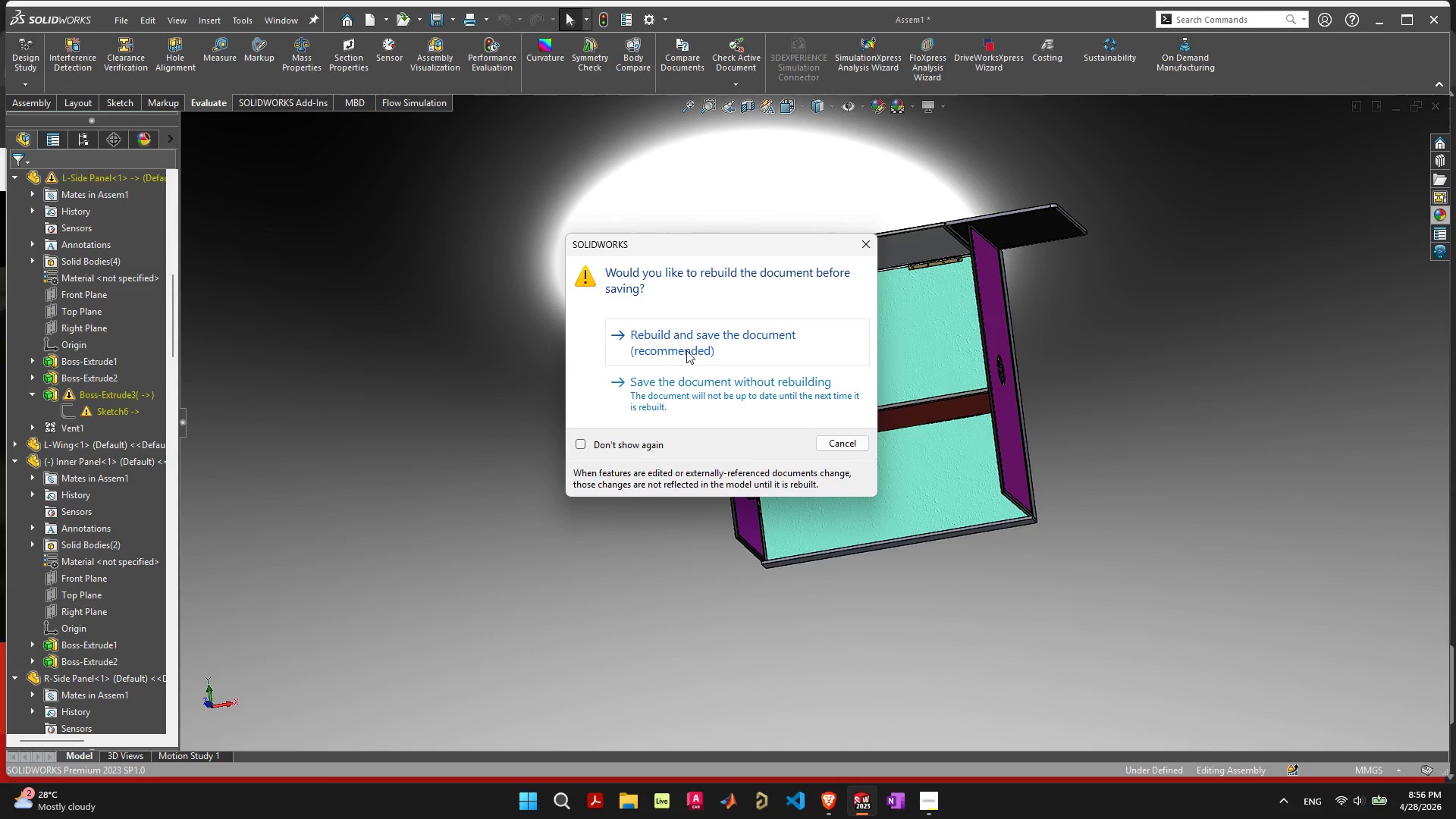 
left_click([689, 335])
 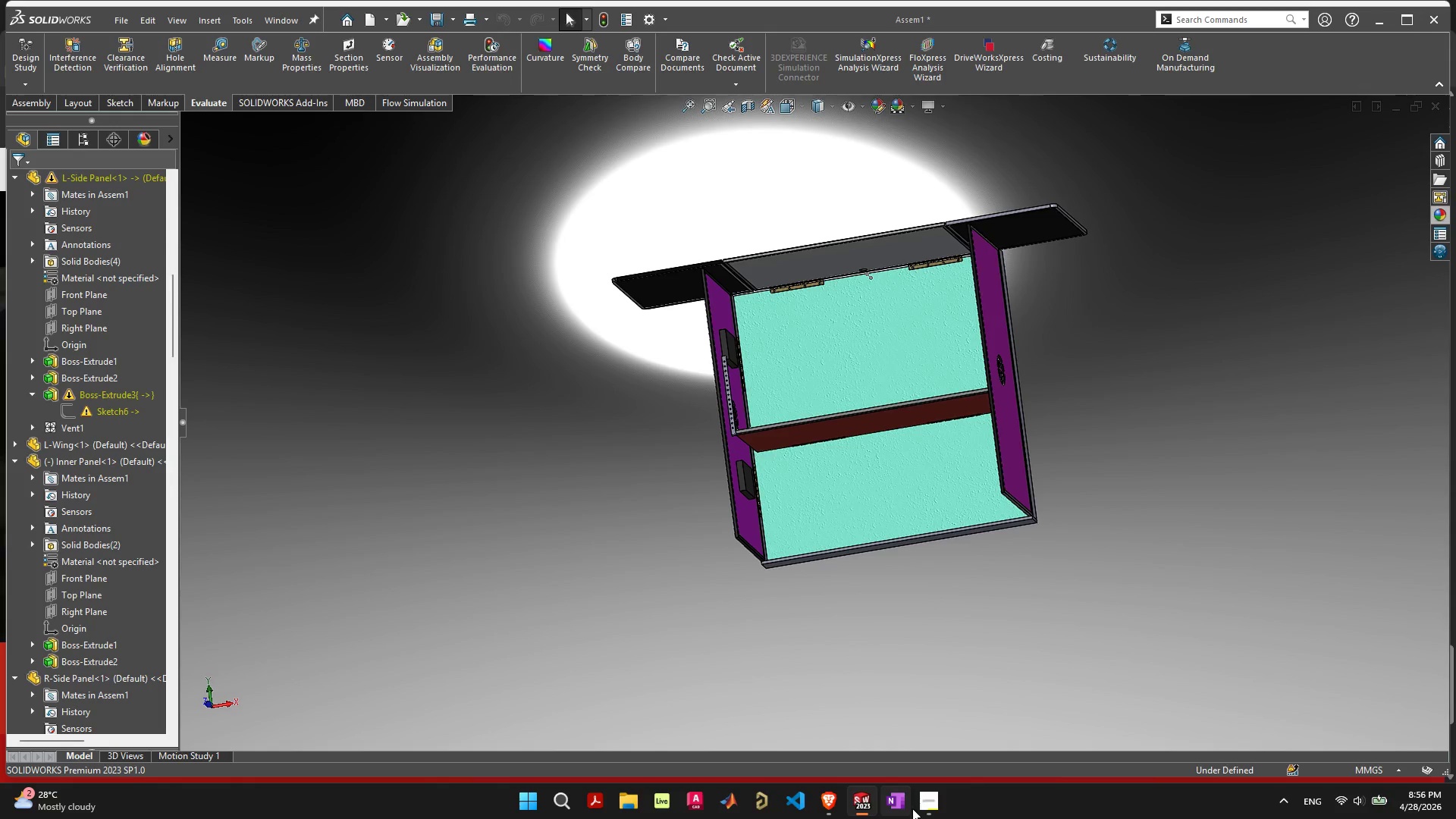 
left_click([918, 802])